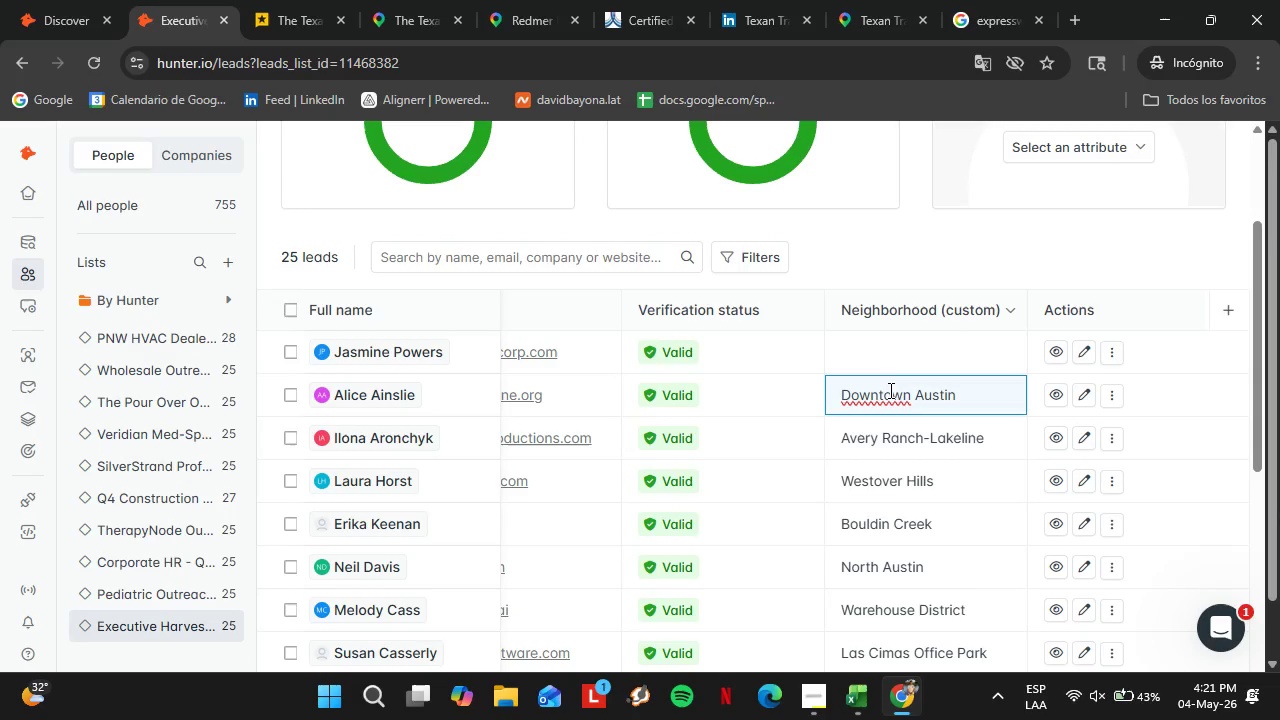 
 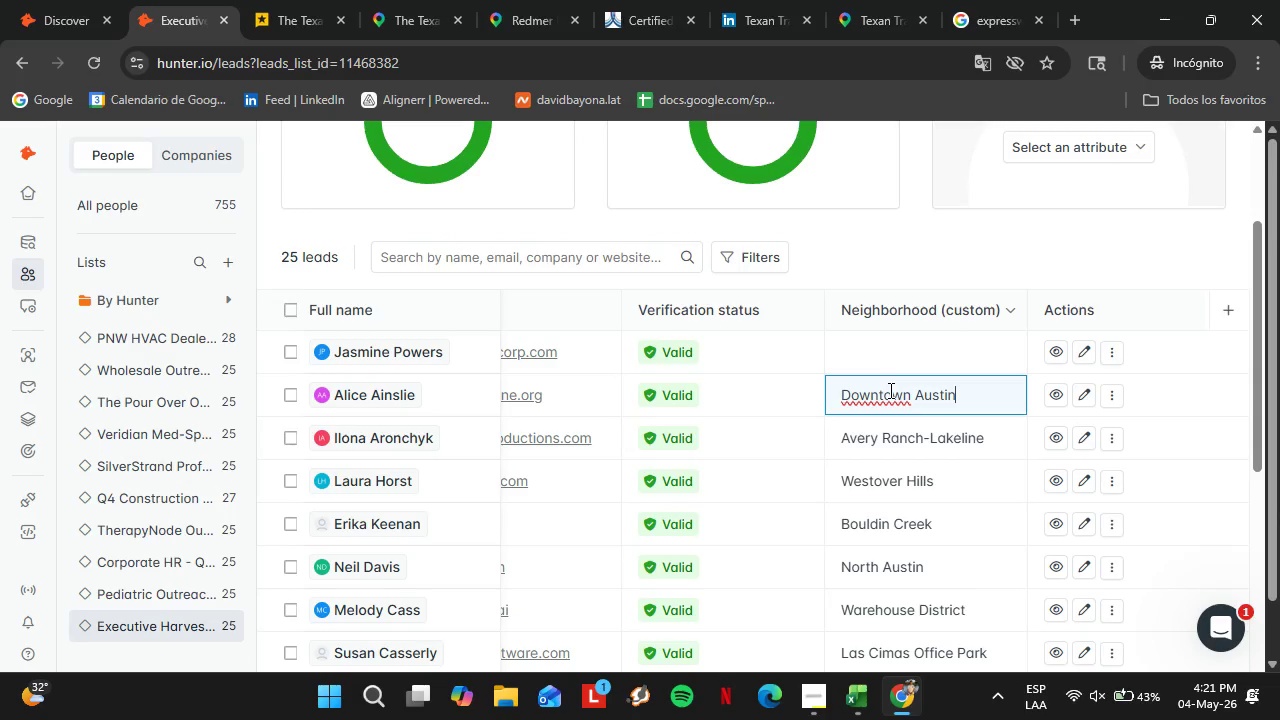 
key(Enter)
 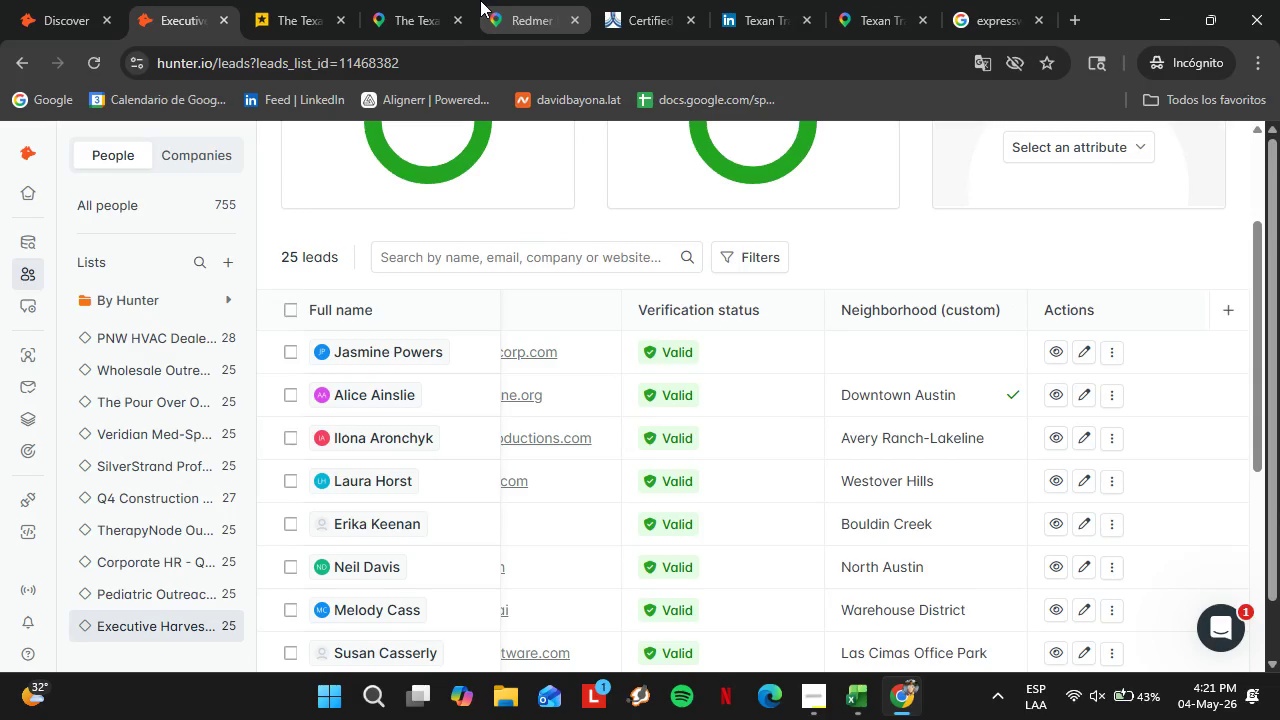 
left_click([312, 0])
 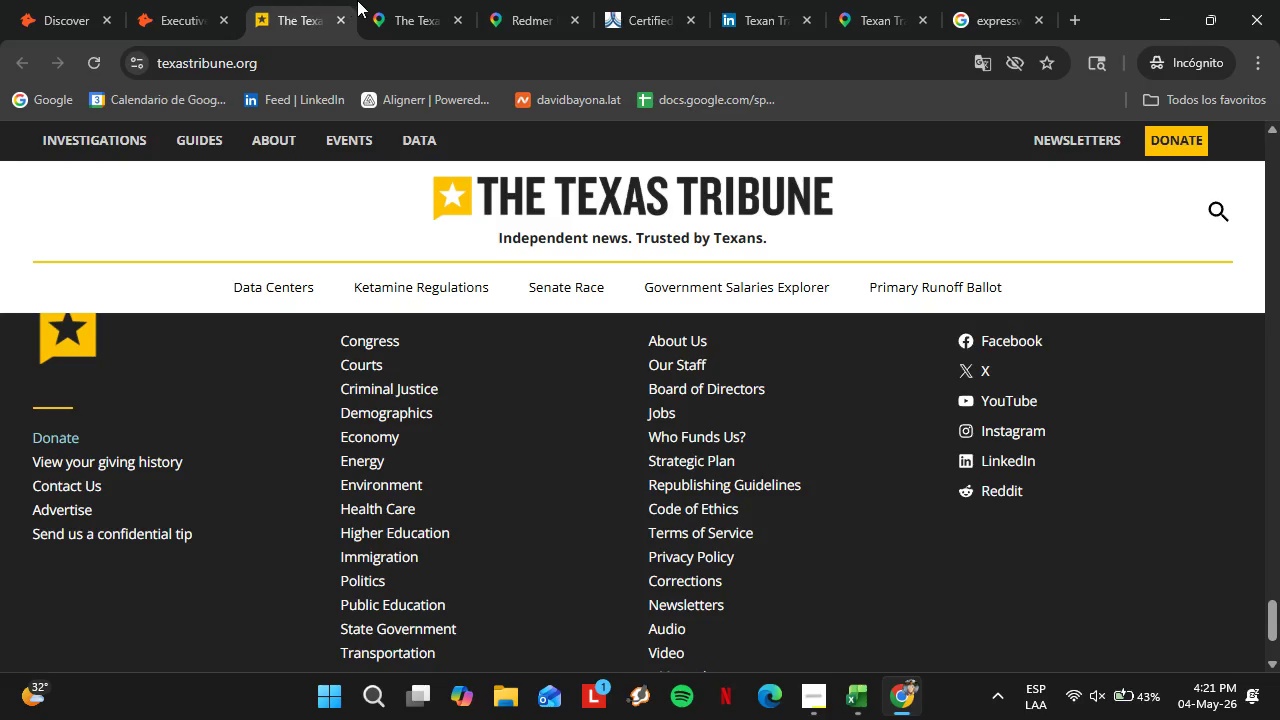 
left_click([397, 5])
 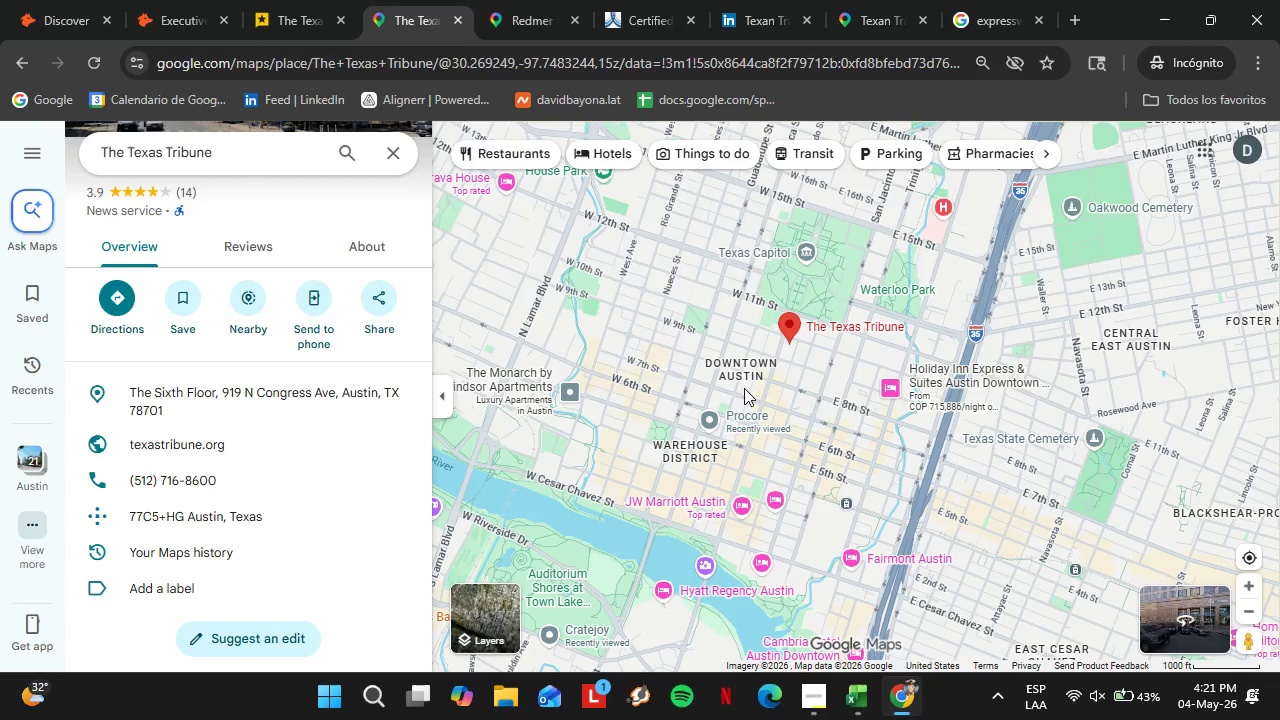 
left_click([246, 0])
 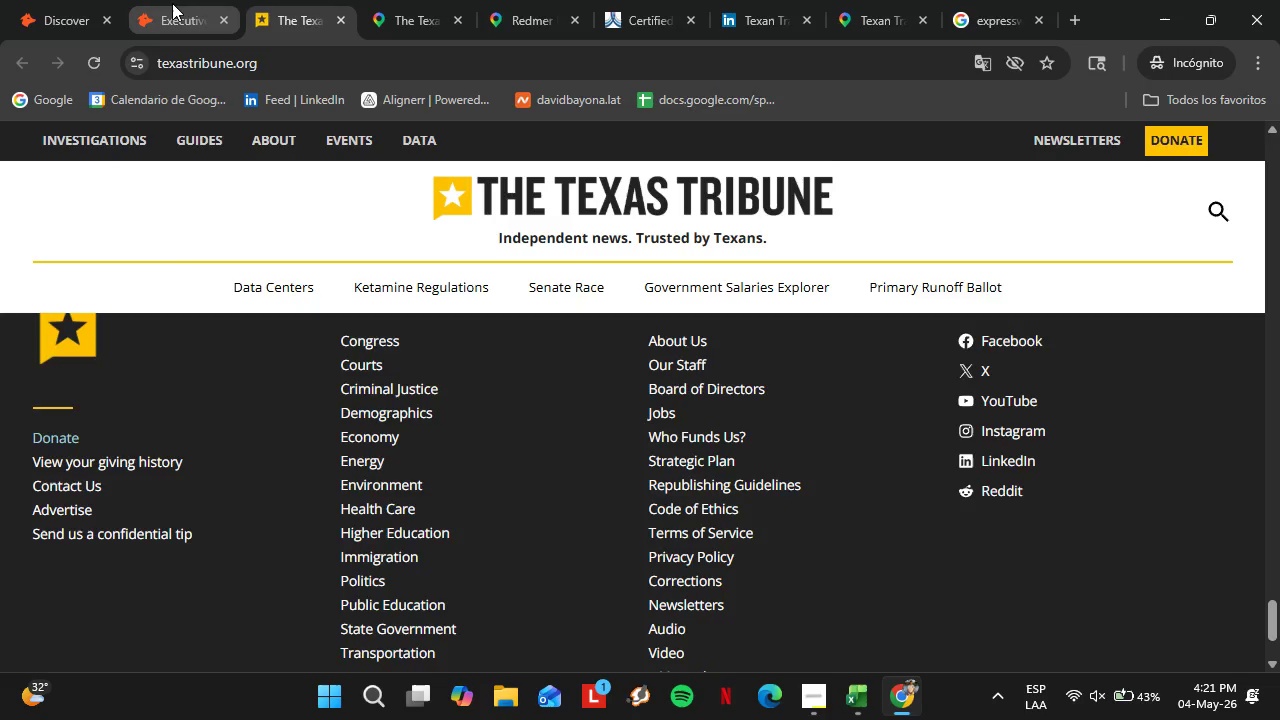 
left_click([172, 3])
 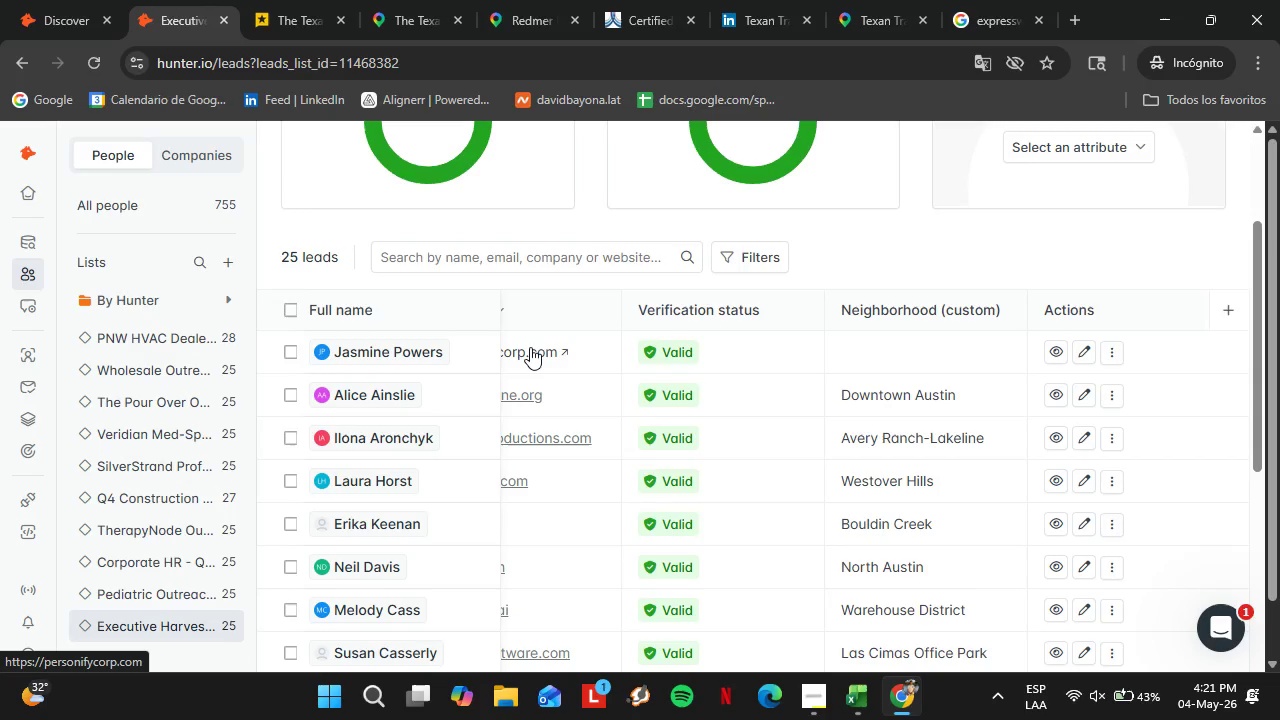 
left_click([529, 347])
 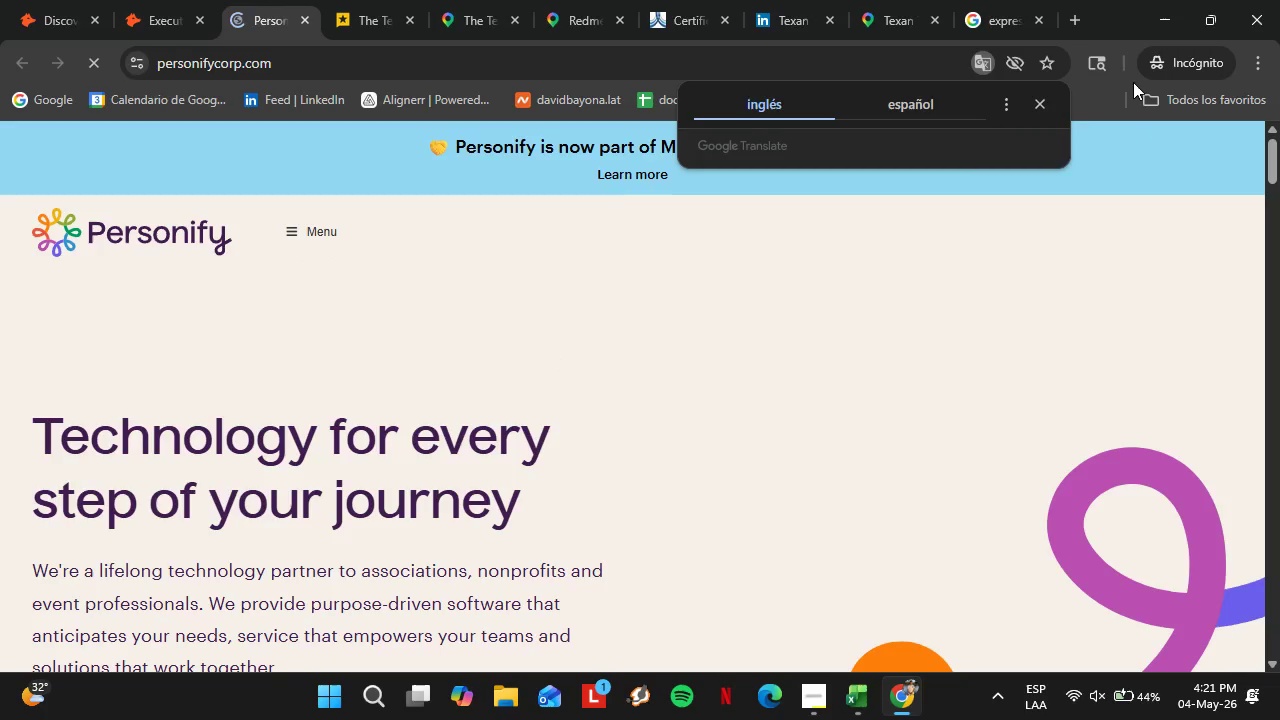 
wait(12.39)
 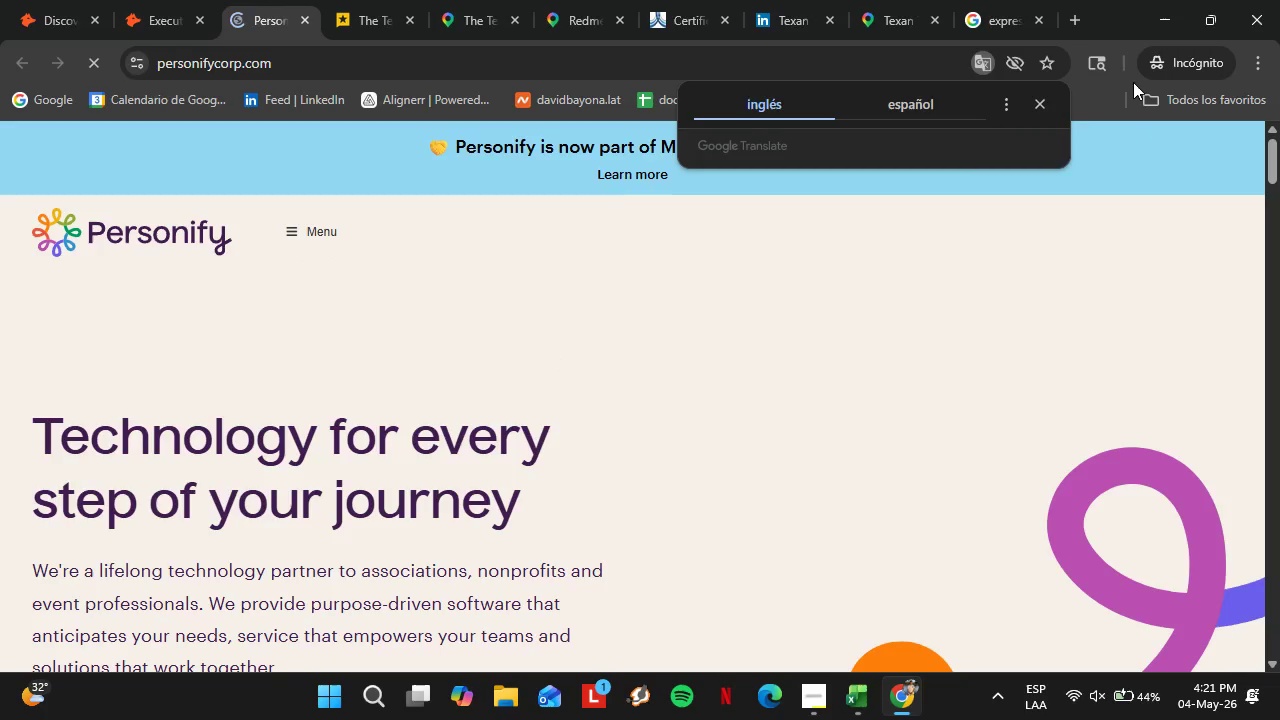 
left_click([294, 237])
 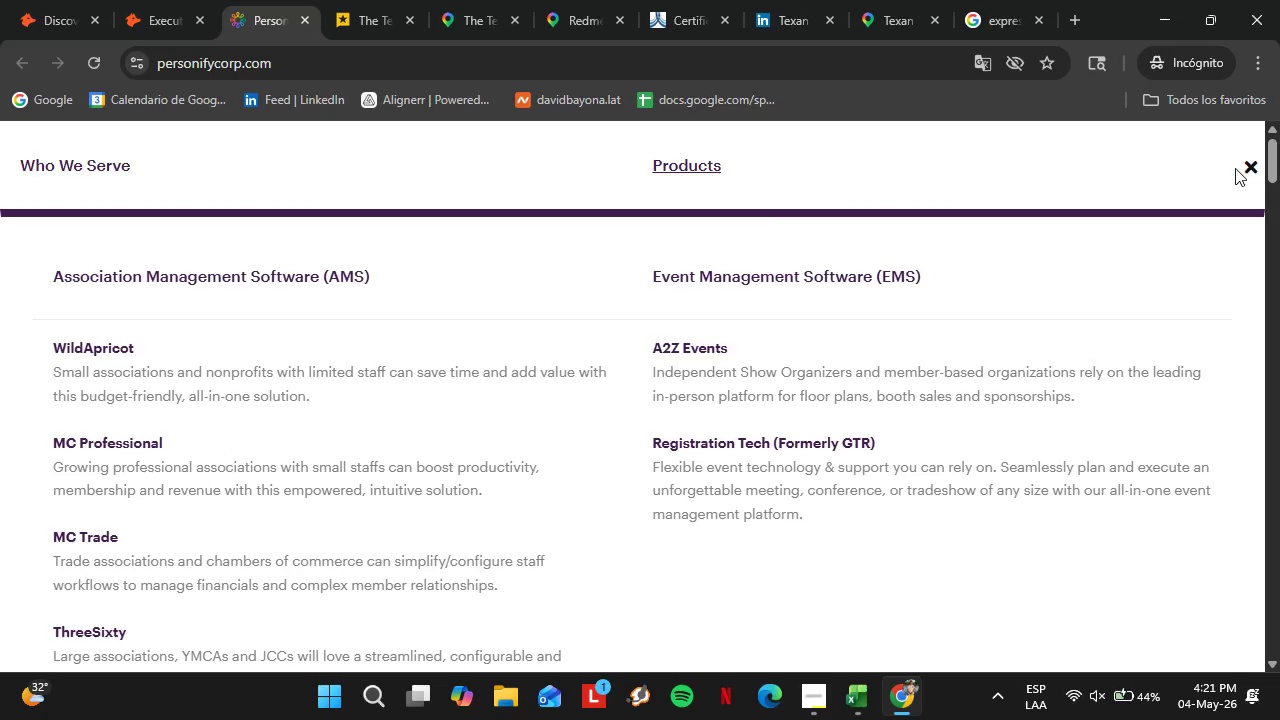 
double_click([1255, 167])
 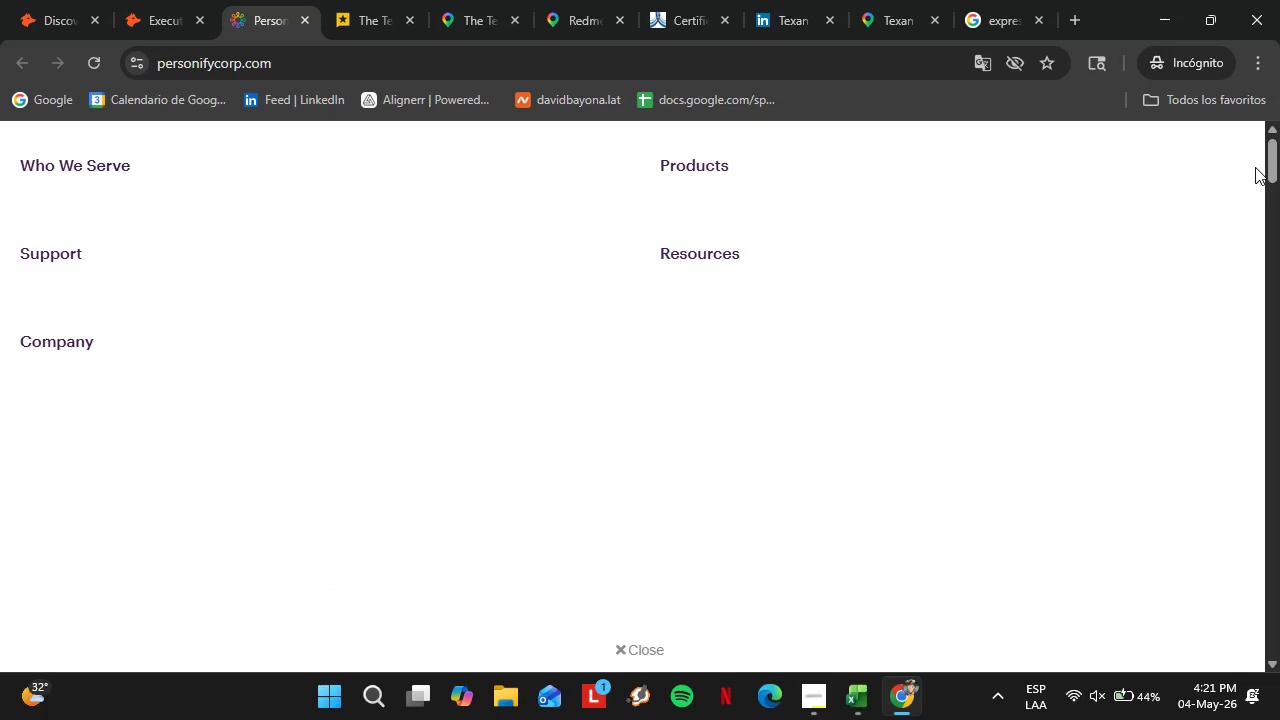 
wait(13.11)
 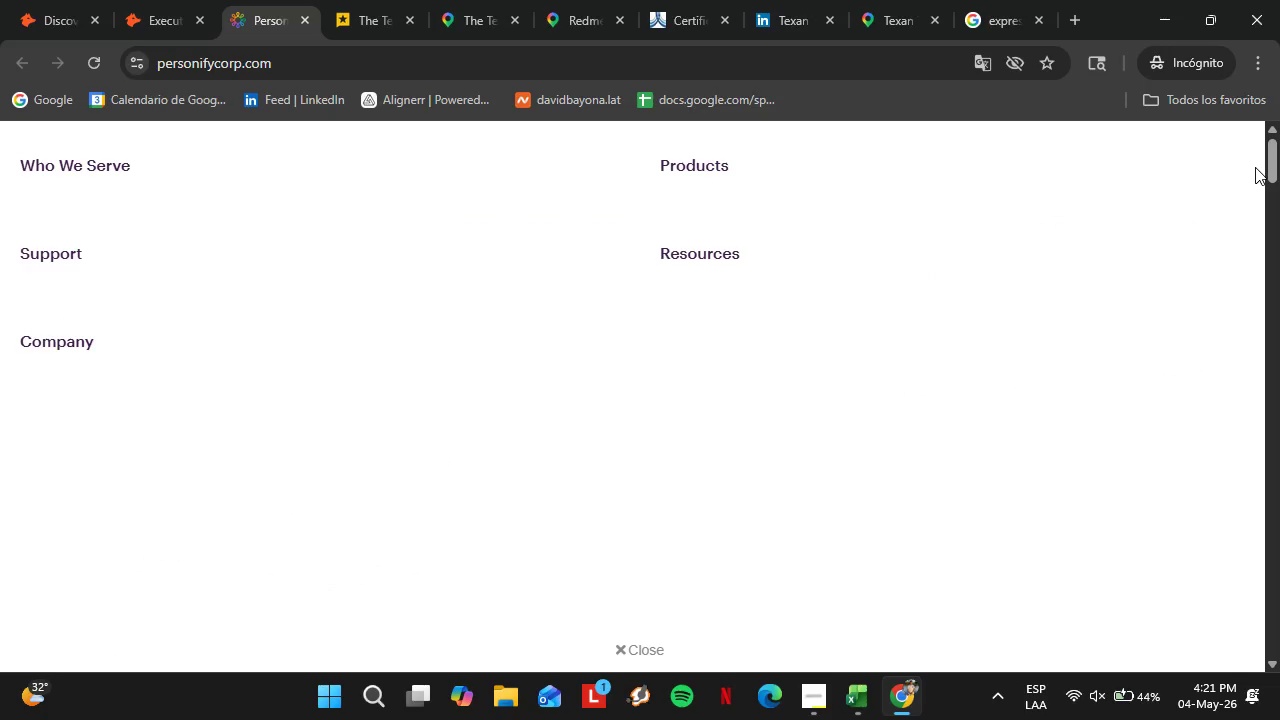 
scroll: coordinate [828, 330], scroll_direction: up, amount: 4.0
 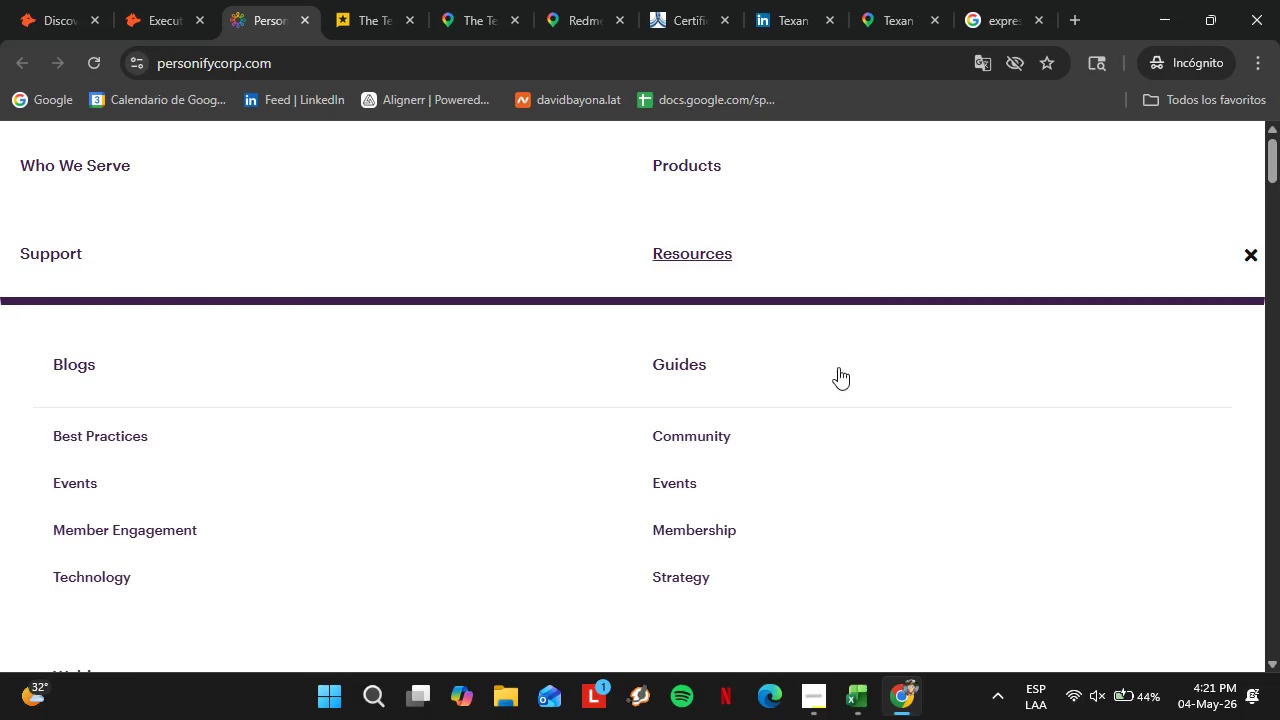 
scroll: coordinate [831, 386], scroll_direction: down, amount: 6.0
 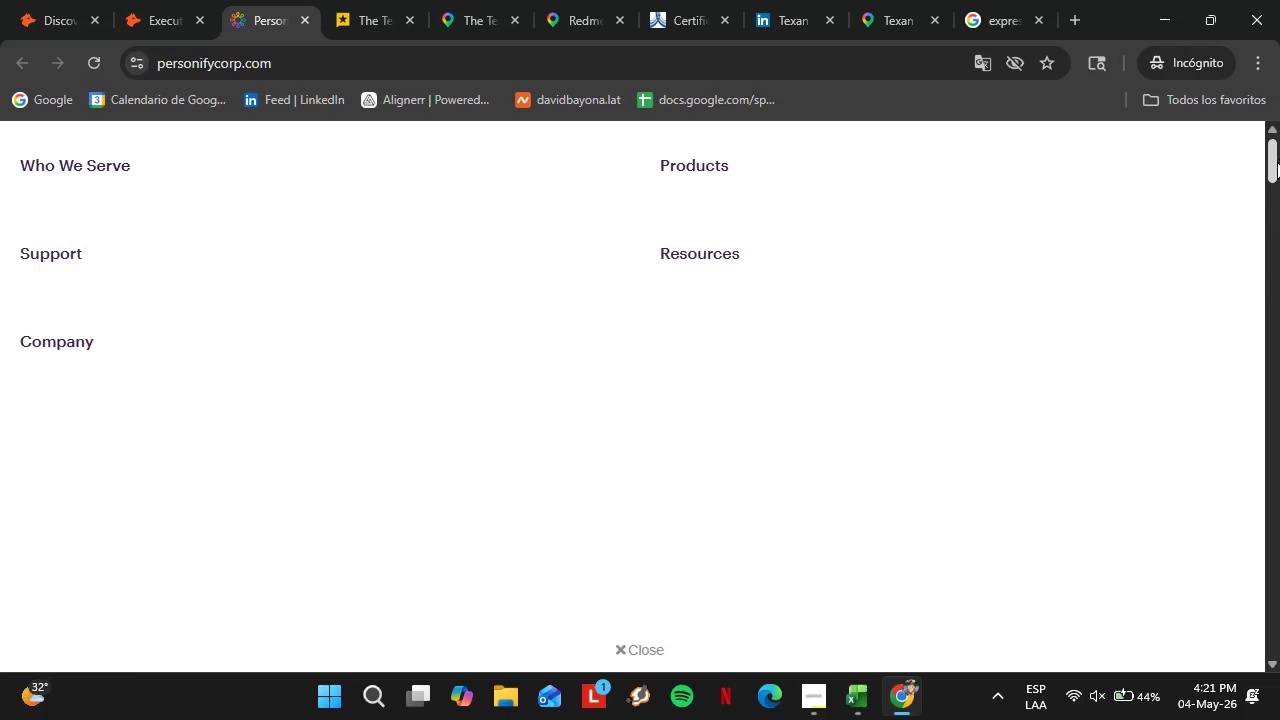 
left_click_drag(start_coordinate=[1276, 162], to_coordinate=[1279, 664])
 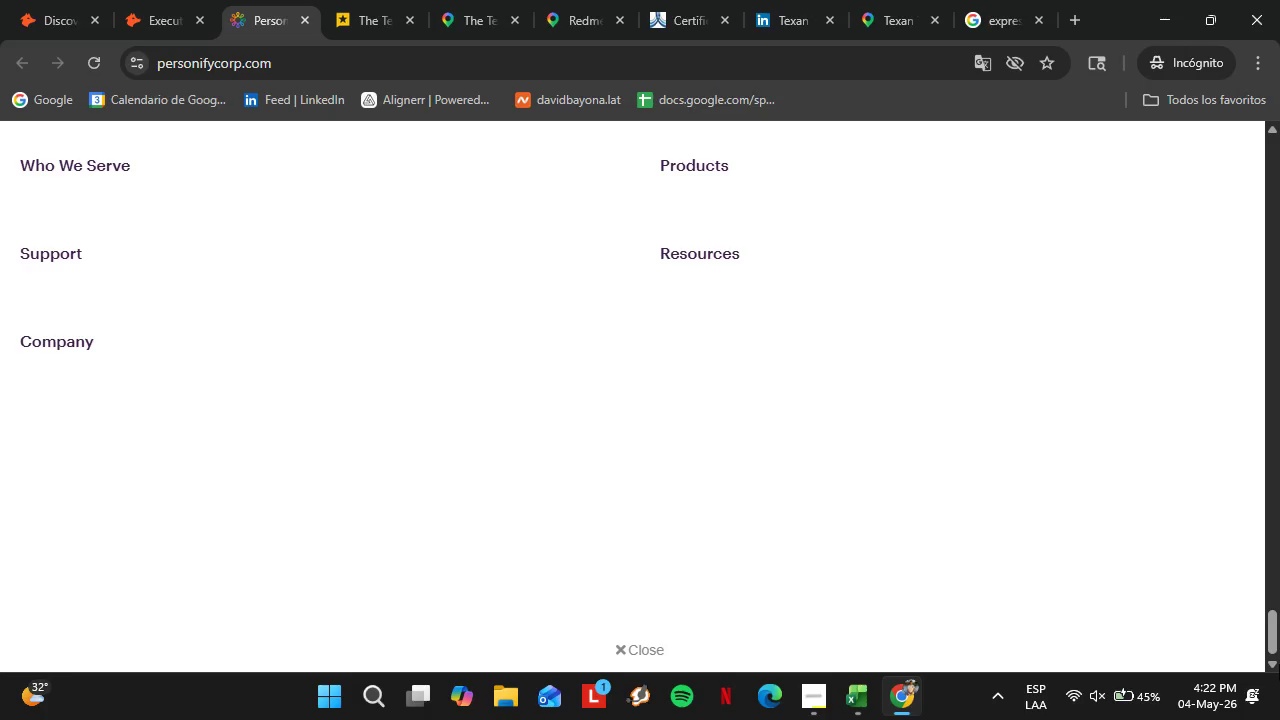 
wait(36.05)
 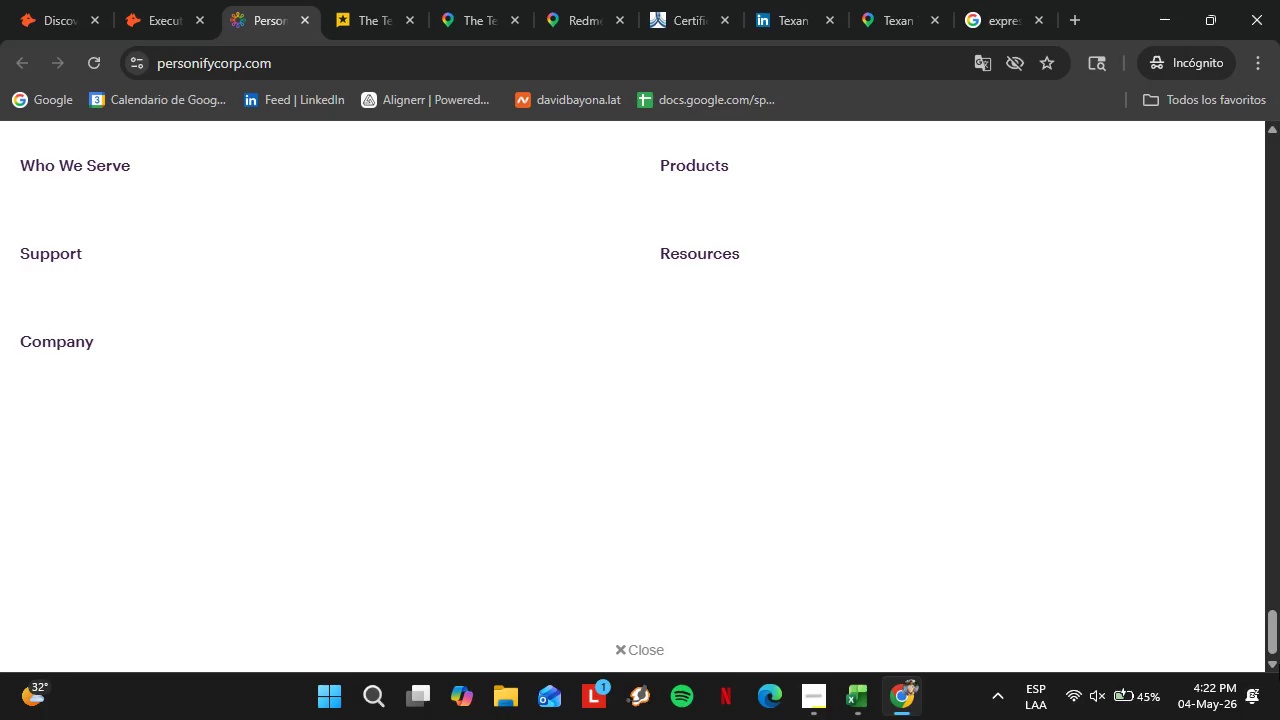 
left_click_drag(start_coordinate=[1277, 625], to_coordinate=[1269, 613])
 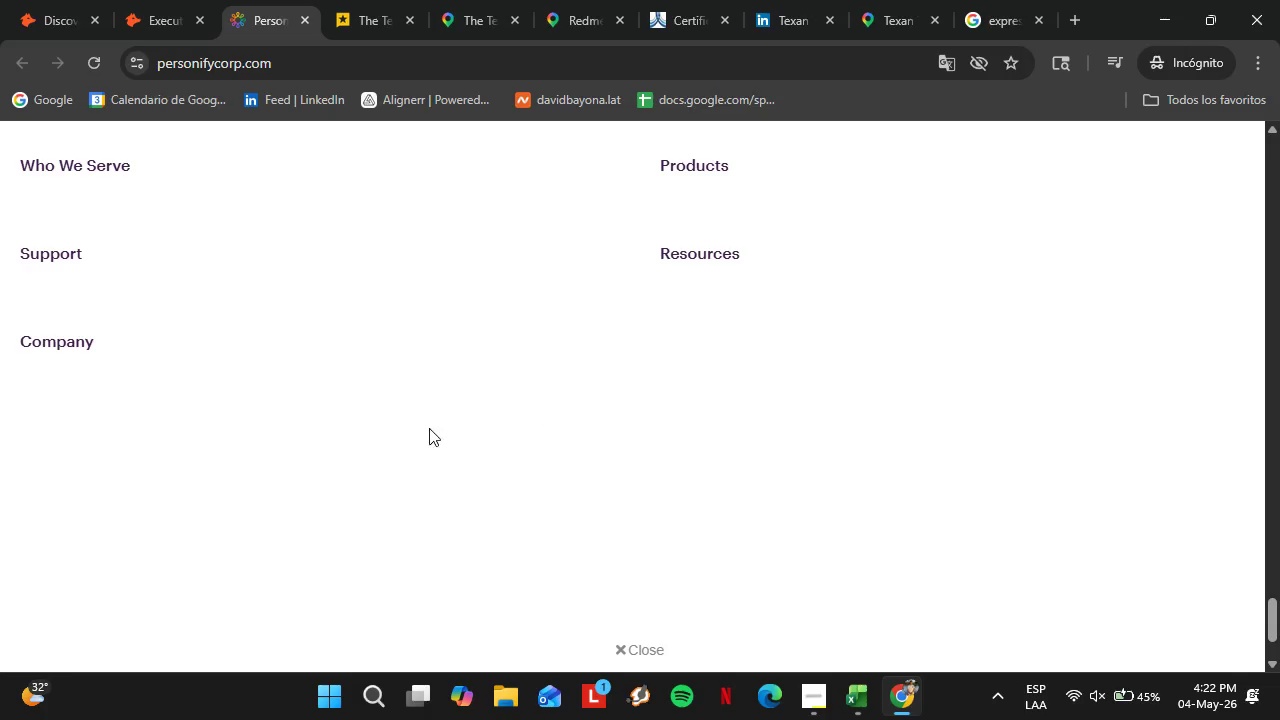 
scroll: coordinate [733, 411], scroll_direction: up, amount: 2.0
 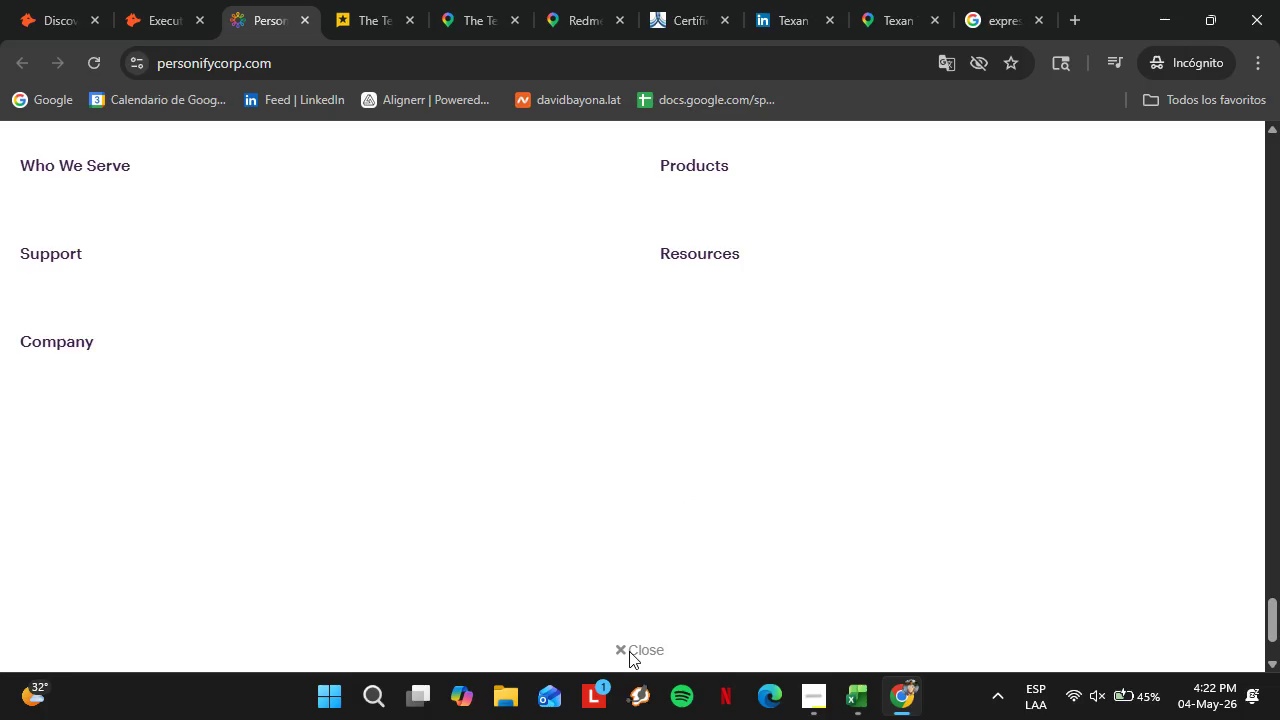 
left_click([629, 651])
 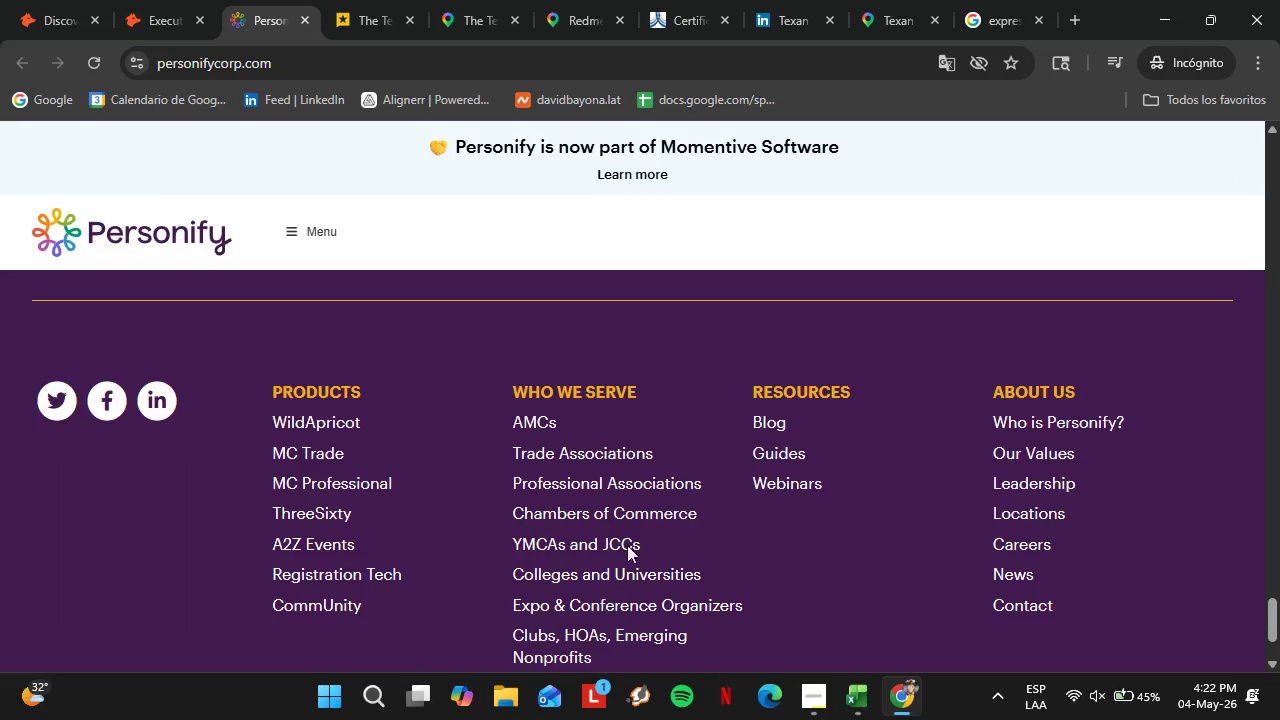 
scroll: coordinate [568, 501], scroll_direction: down, amount: 2.0
 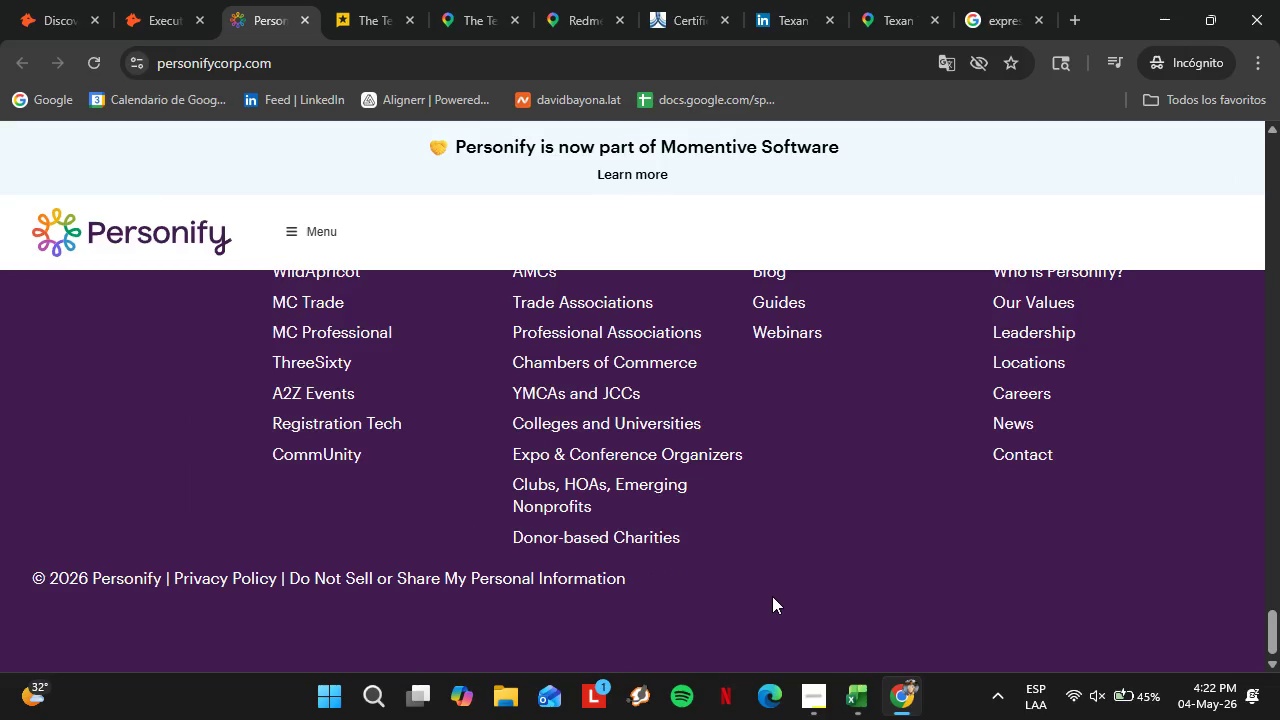 
scroll: coordinate [919, 498], scroll_direction: up, amount: 18.0
 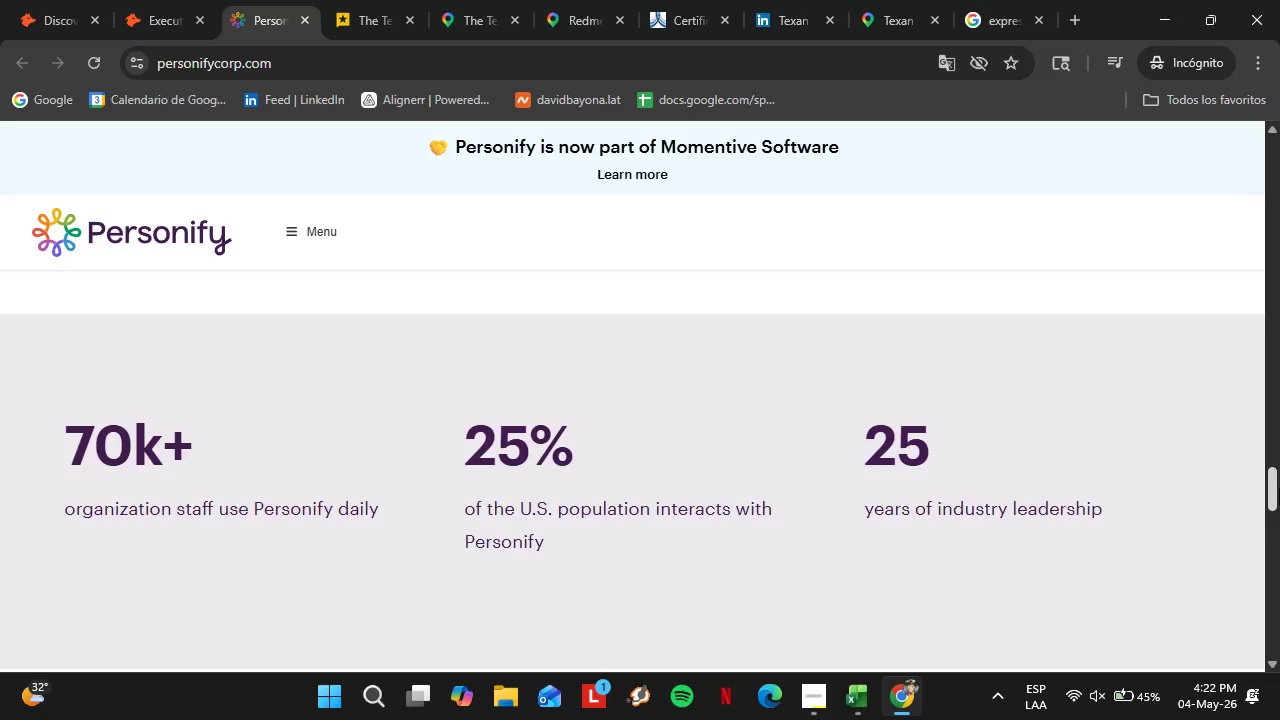 
left_click_drag(start_coordinate=[1279, 488], to_coordinate=[1279, 136])
 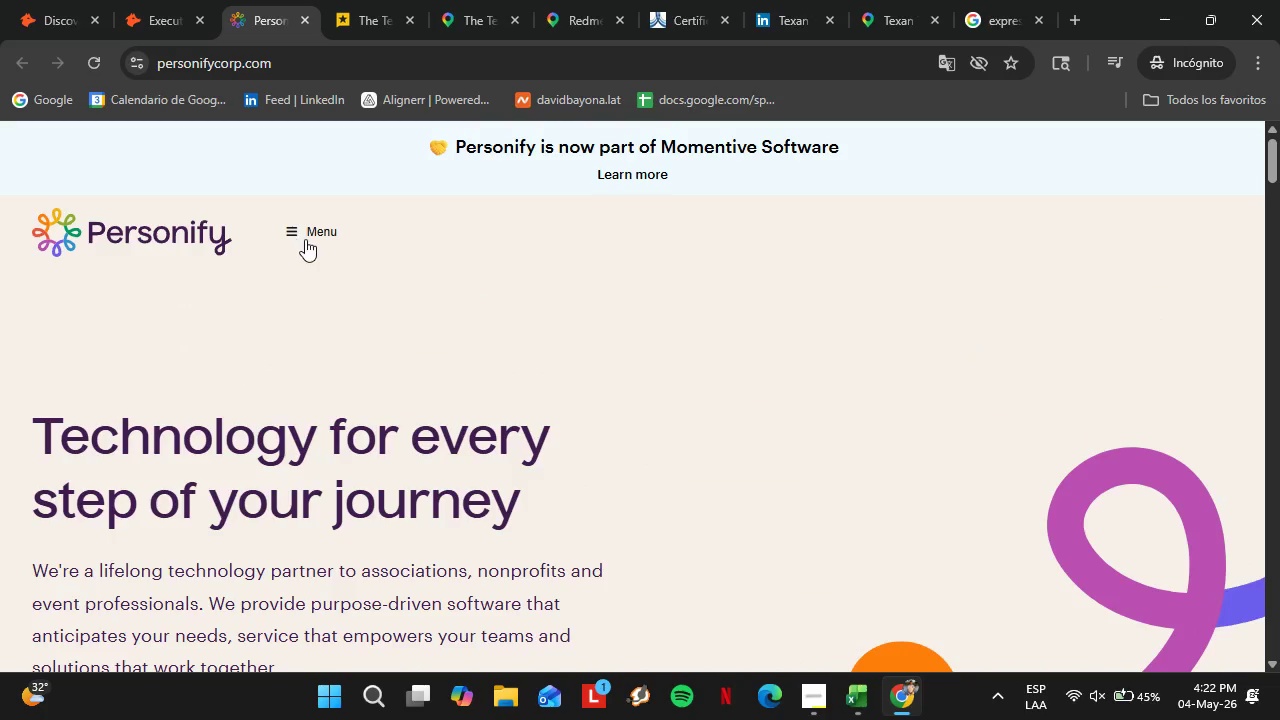 
left_click([320, 231])
 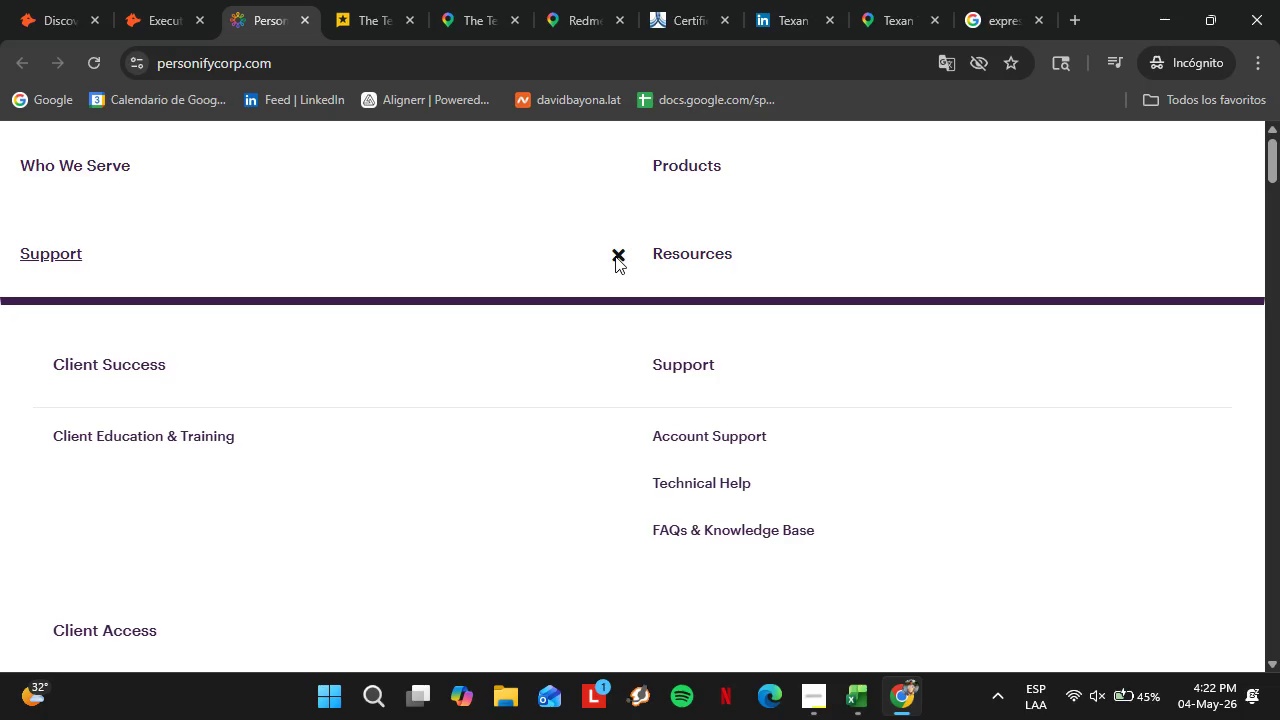 
left_click([624, 255])
 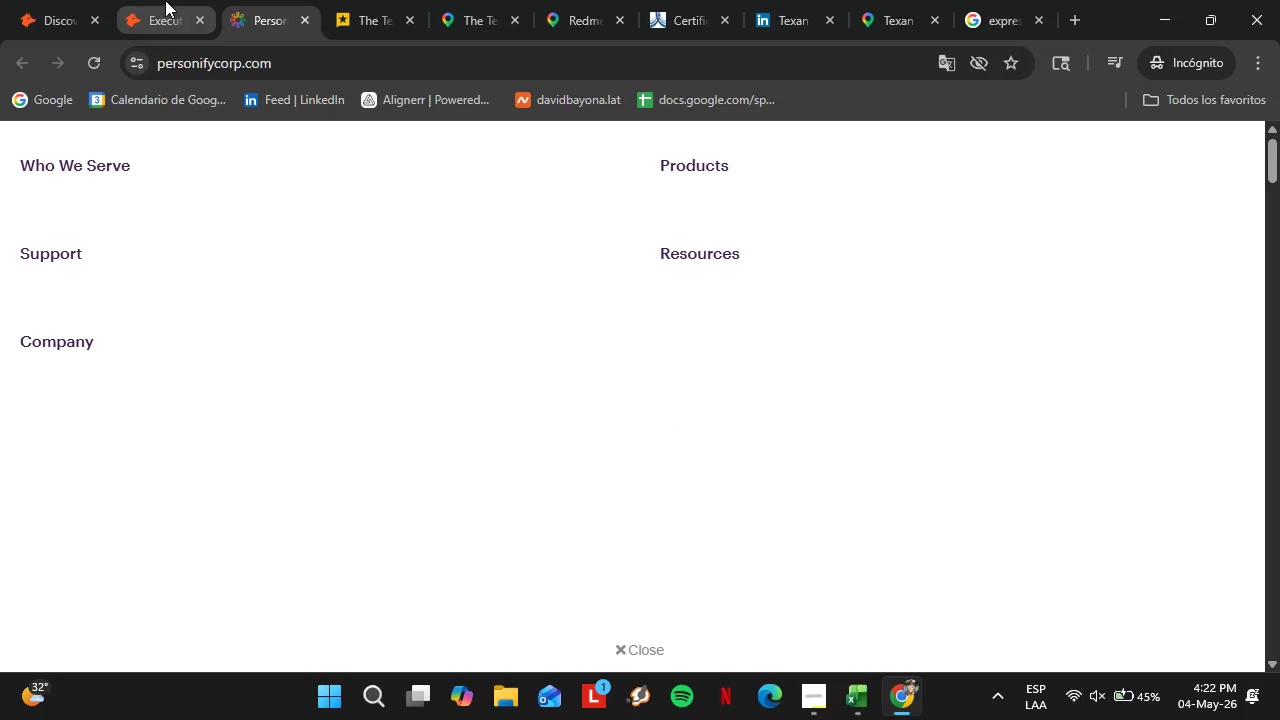 
left_click([165, 0])
 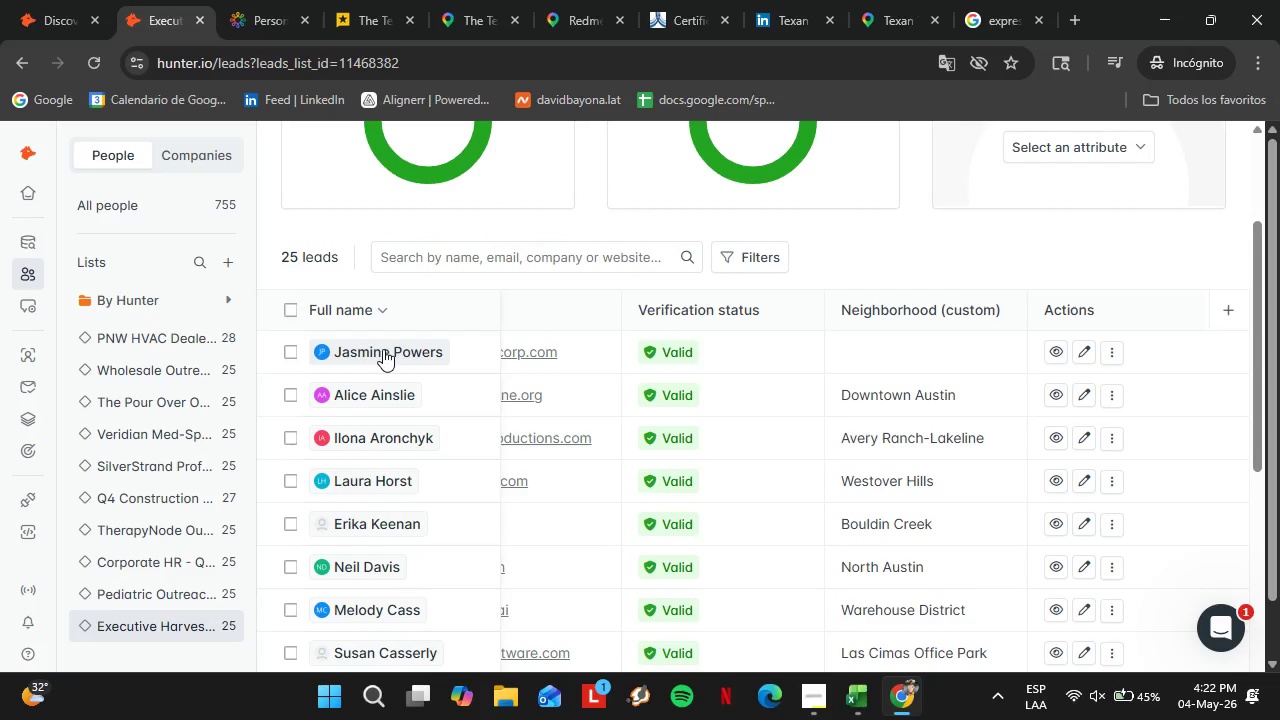 
left_click([383, 349])
 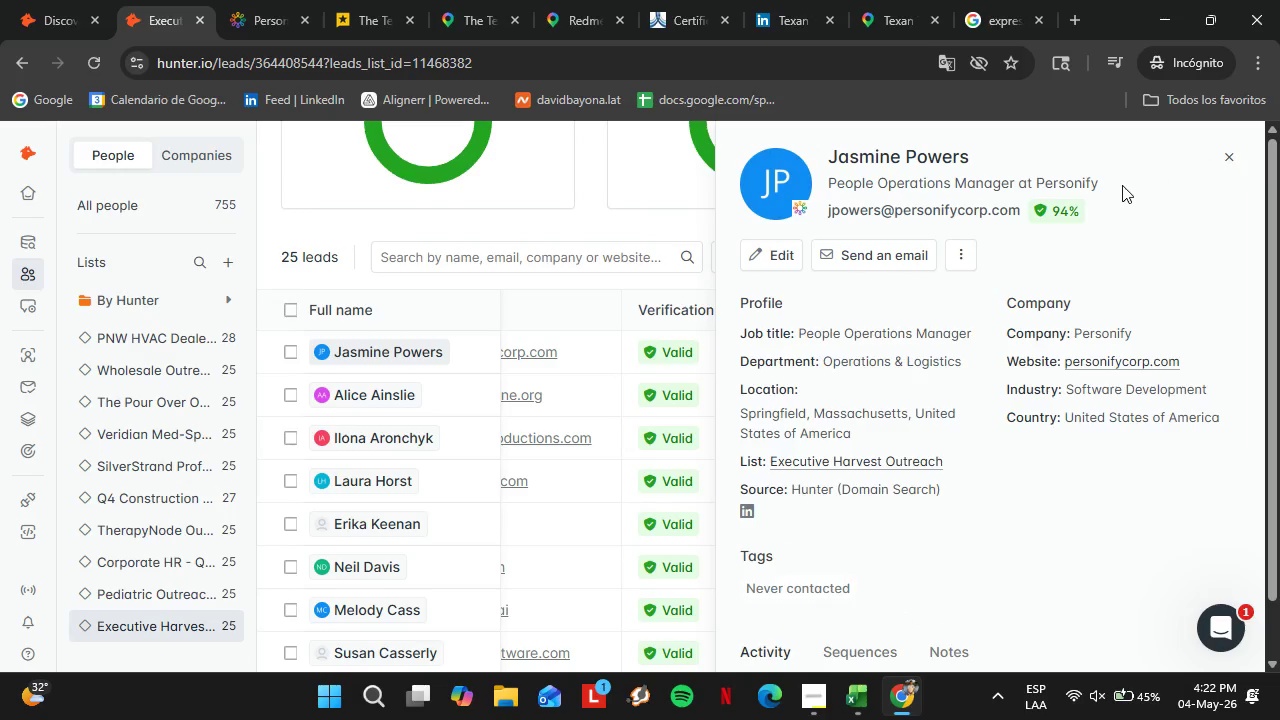 
left_click_drag(start_coordinate=[1035, 185], to_coordinate=[1107, 186])
 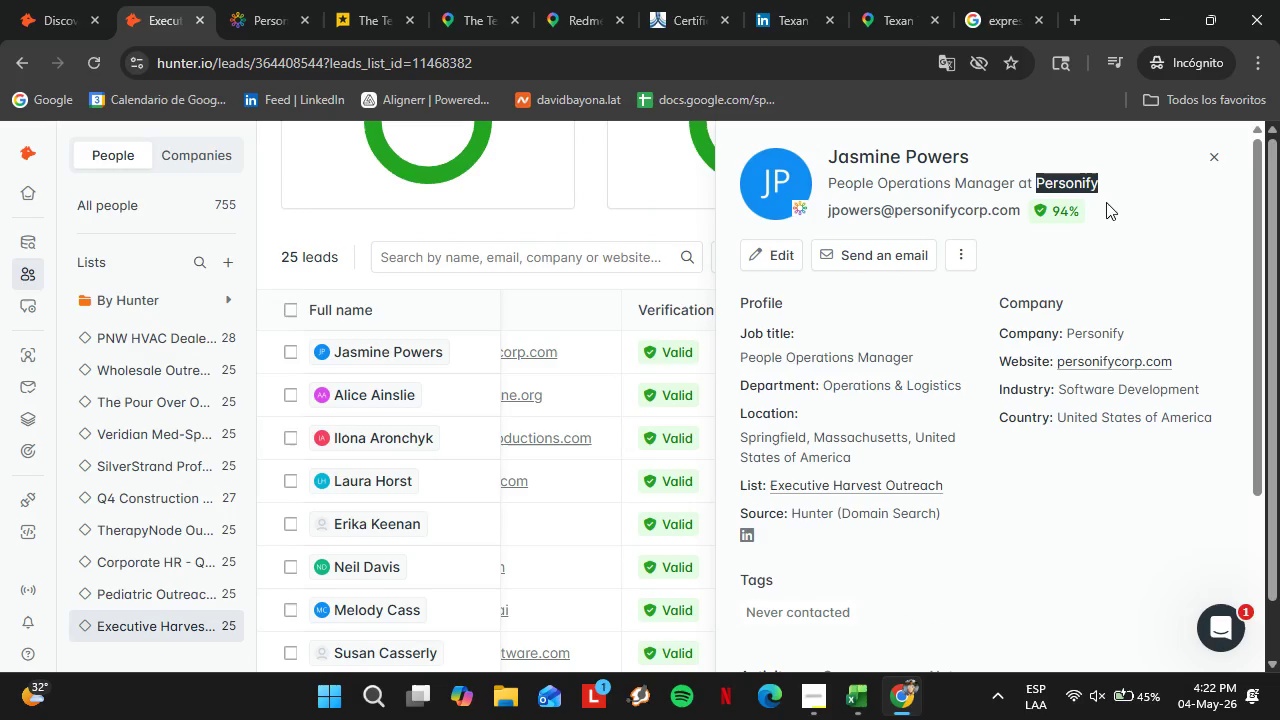 
key(Control+C)
 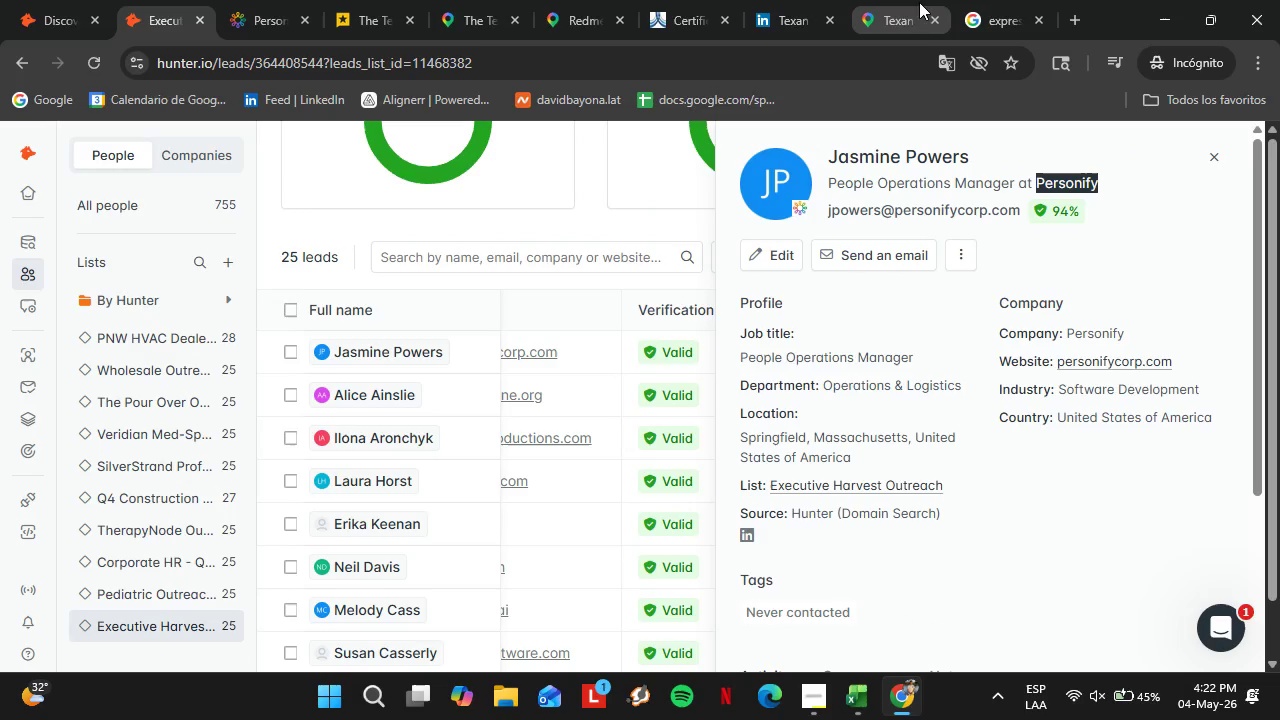 
left_click([911, 1])
 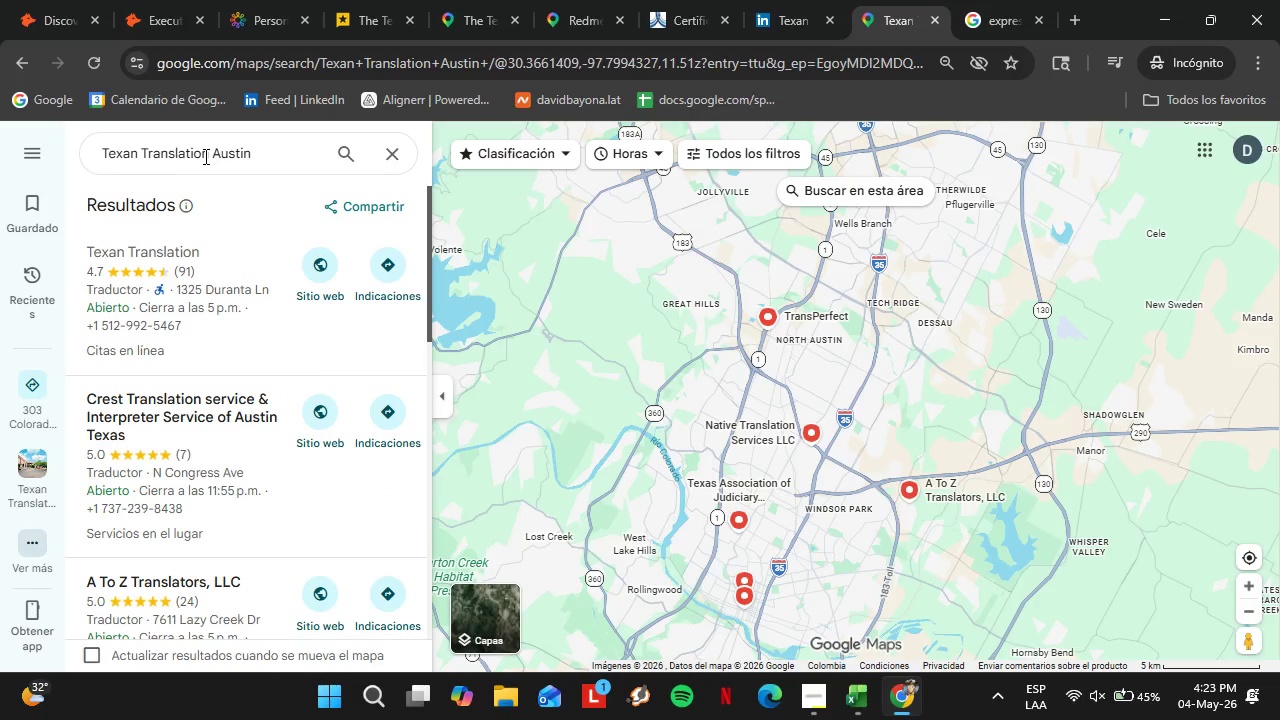 
left_click_drag(start_coordinate=[208, 157], to_coordinate=[99, 161])
 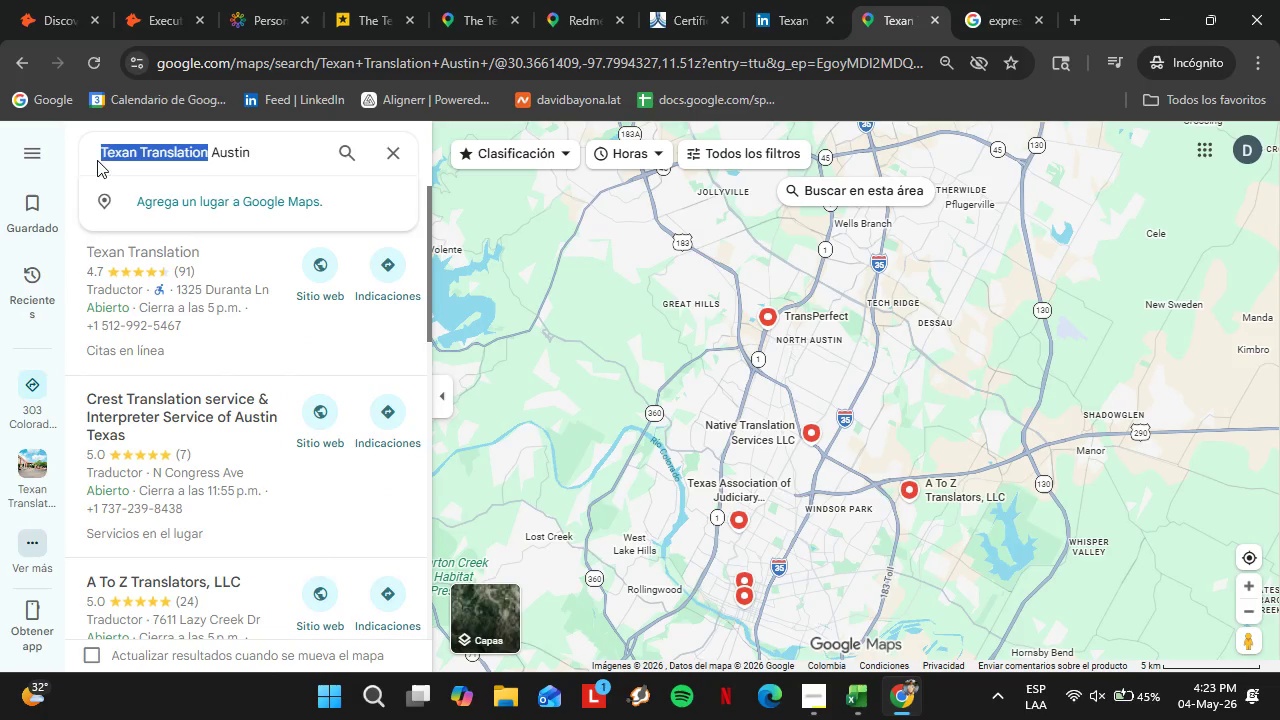 
key(Control+V)
 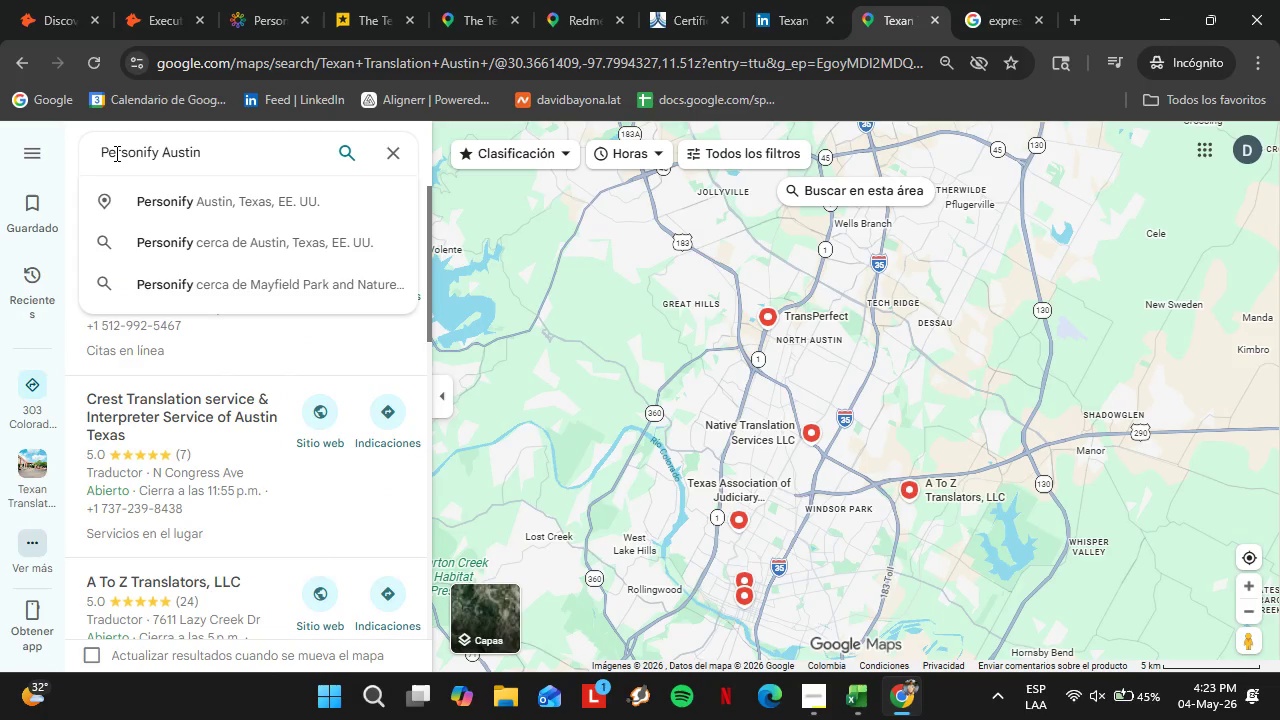 
key(Enter)
 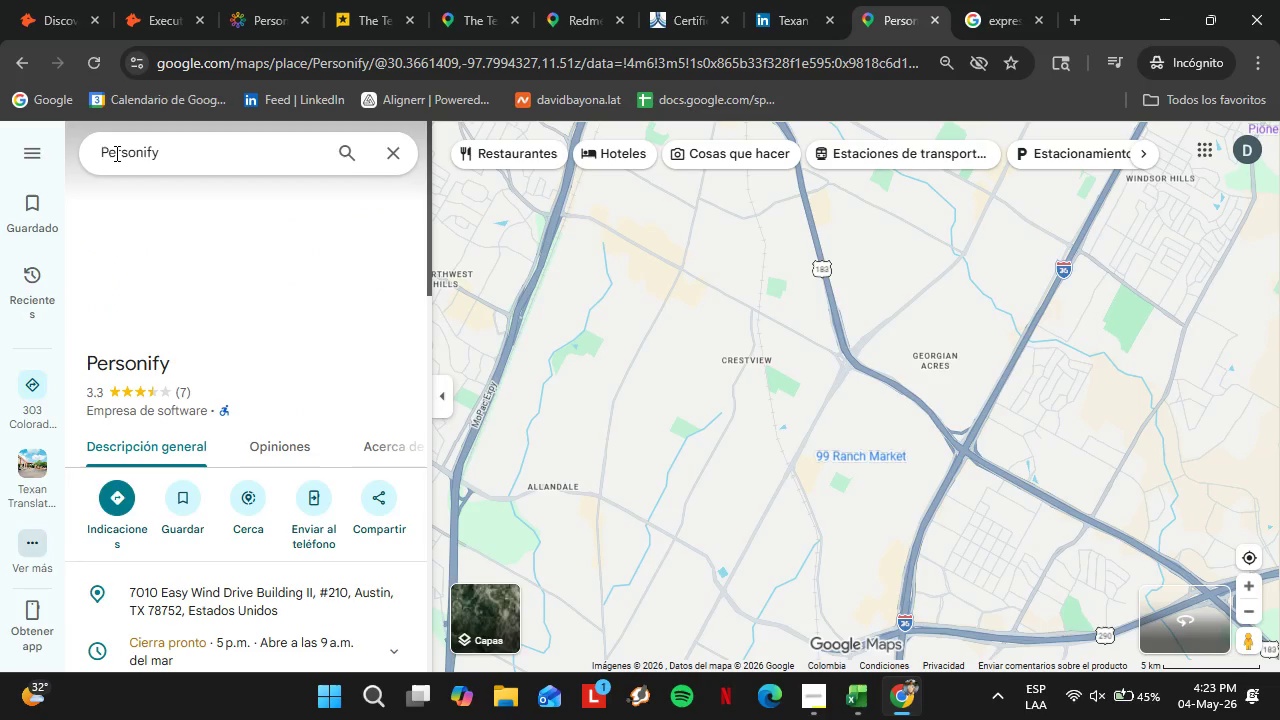 
mouse_move([429, 16])
 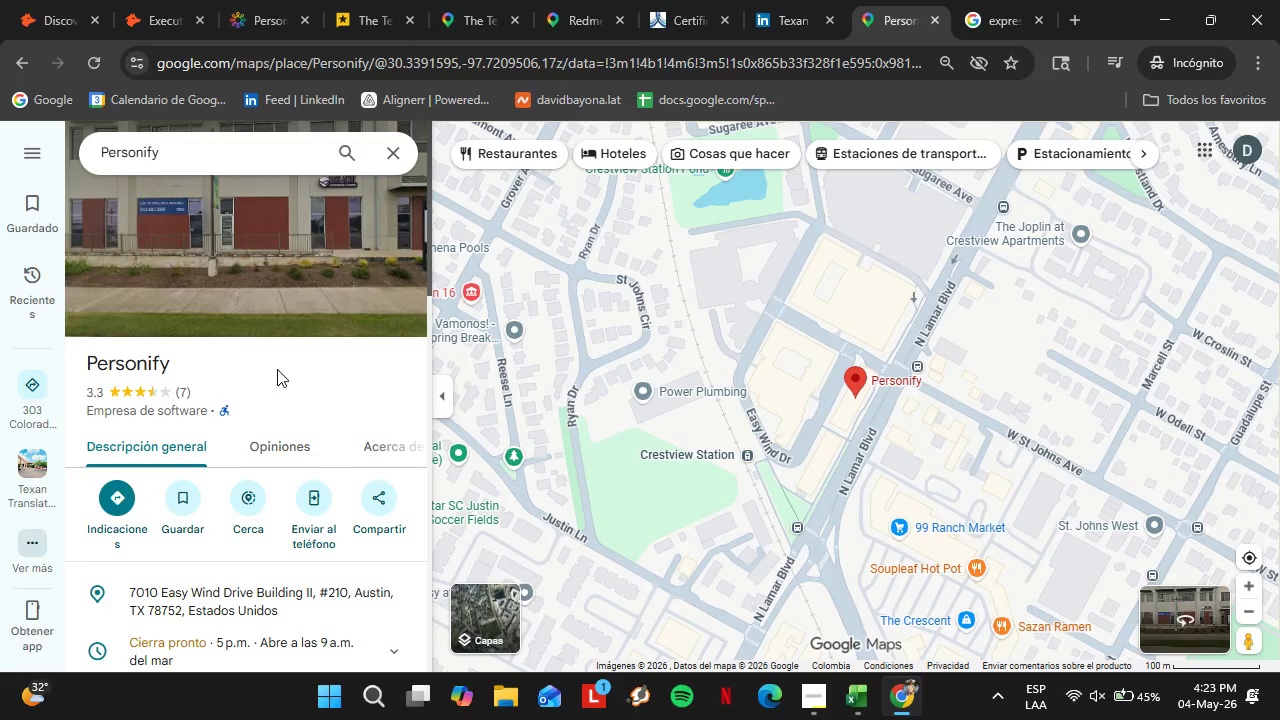 
scroll: coordinate [818, 442], scroll_direction: down, amount: 14.0
 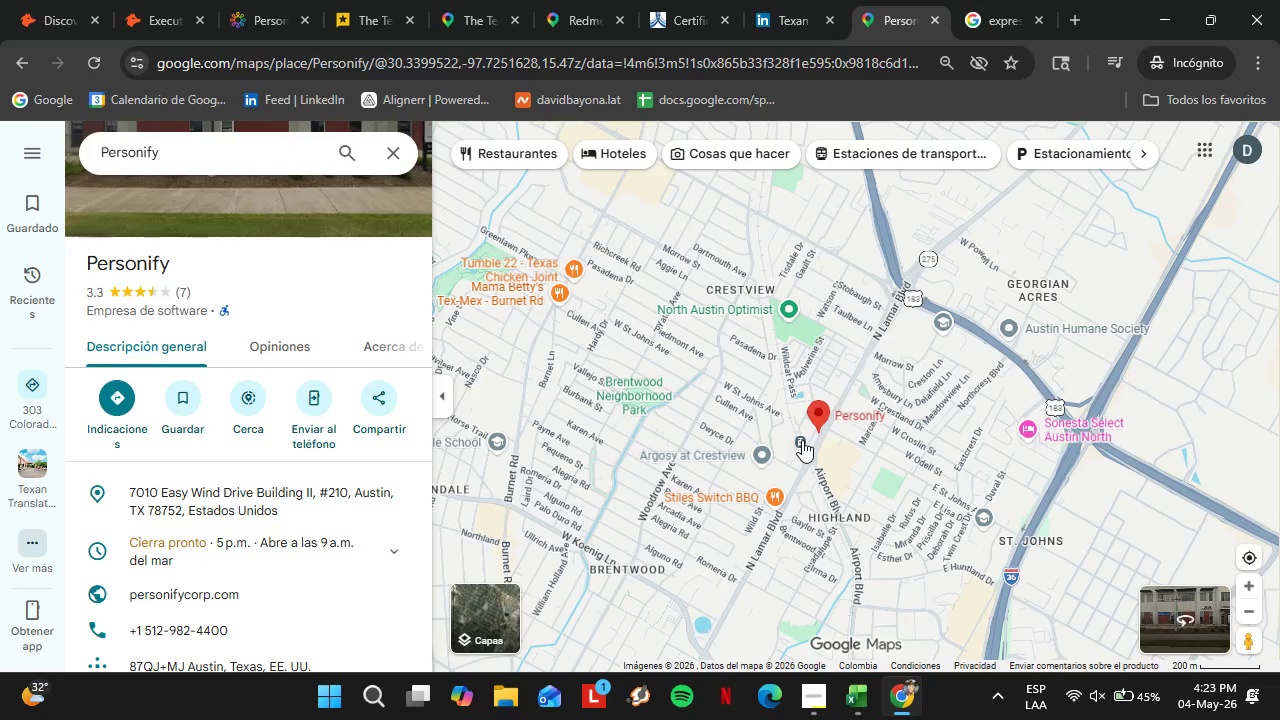 
scroll: coordinate [812, 465], scroll_direction: up, amount: 2.0
 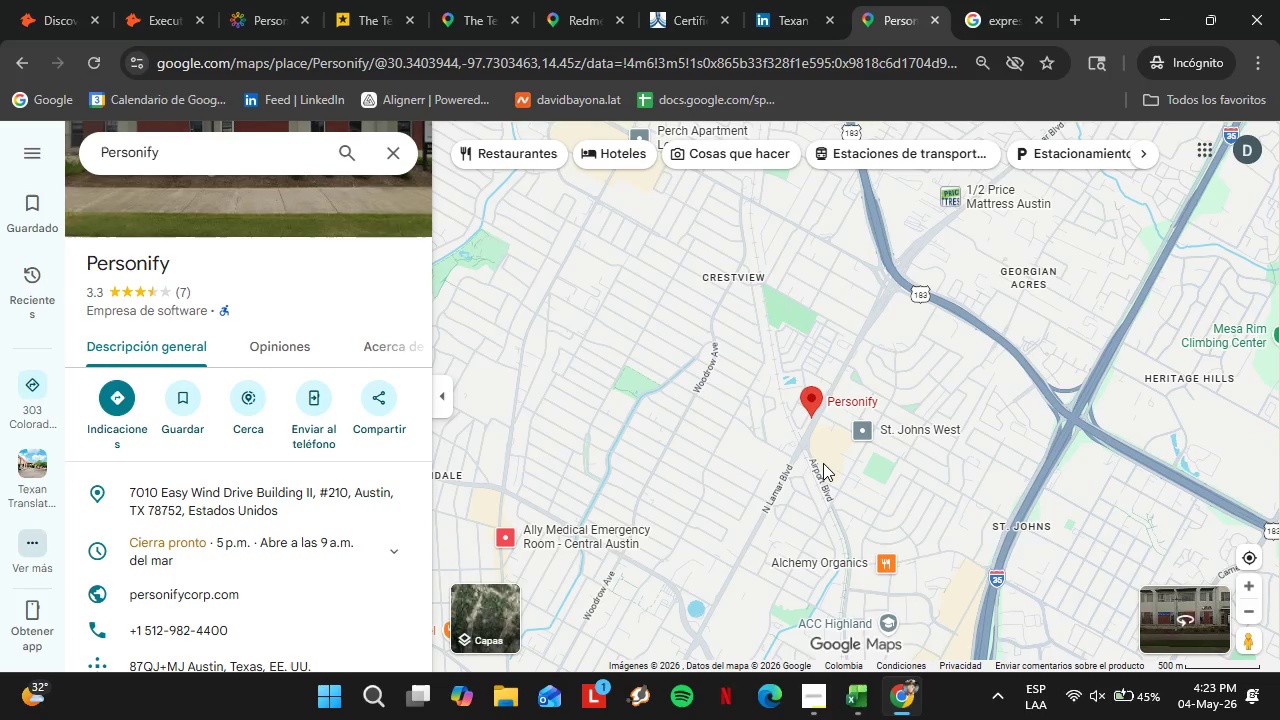 
left_click_drag(start_coordinate=[765, 447], to_coordinate=[805, 497])
 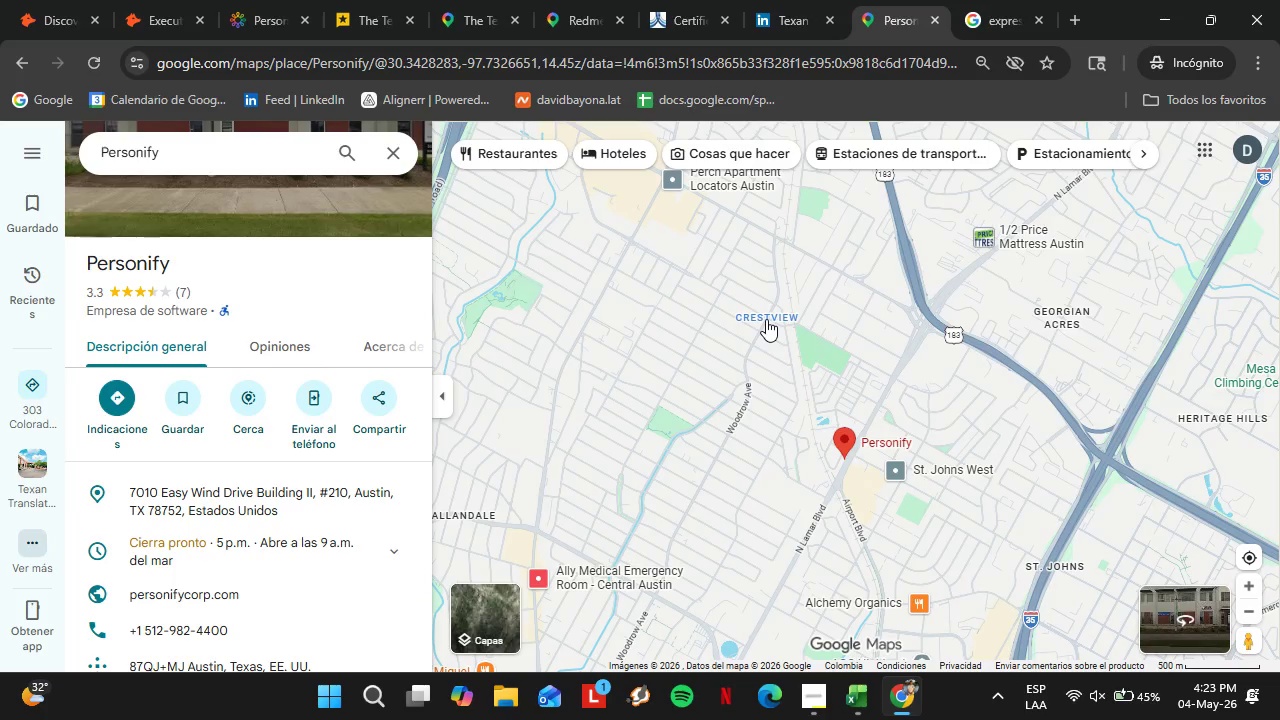 
left_click([766, 319])
 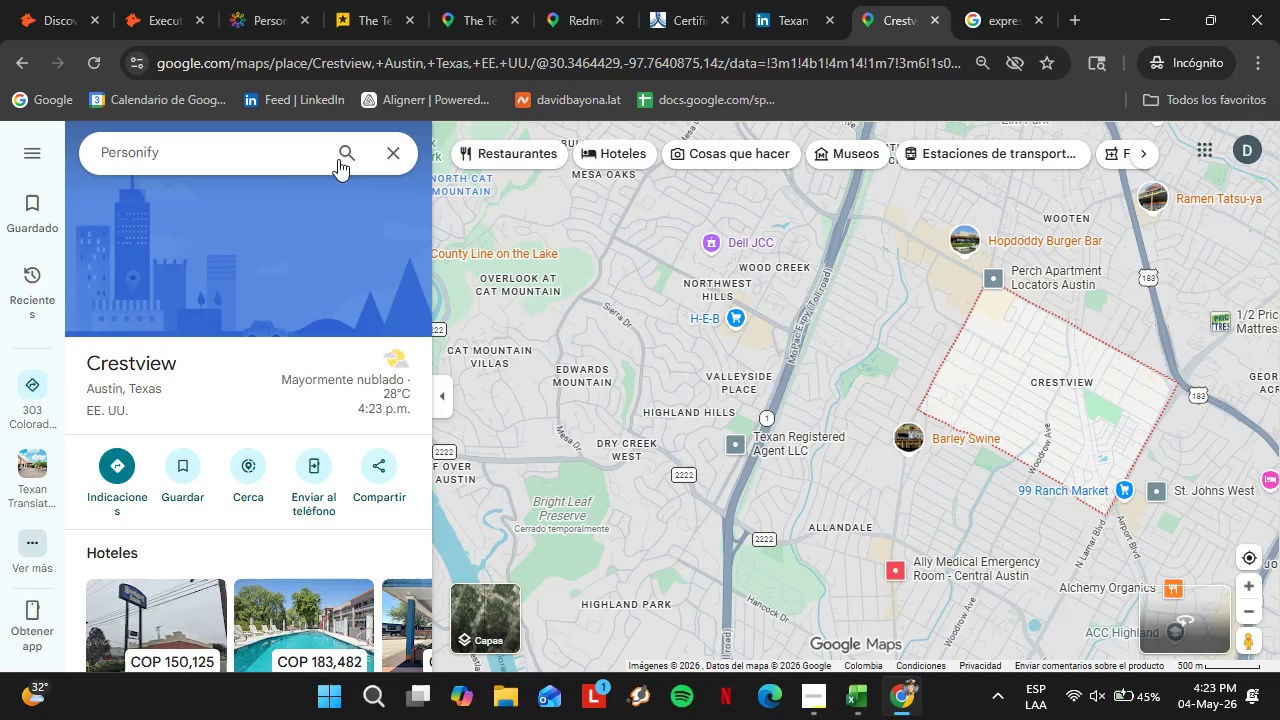 
left_click_drag(start_coordinate=[177, 362], to_coordinate=[82, 357])
 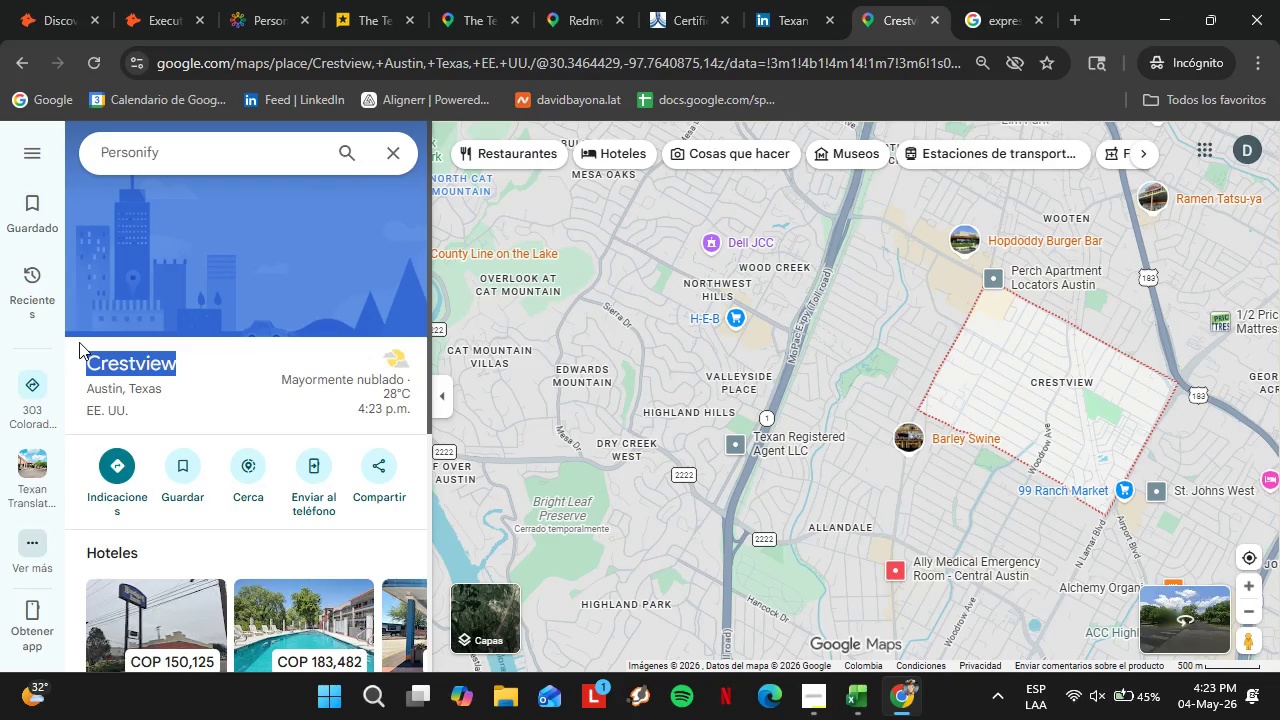 
key(Control+ControlLeft)
 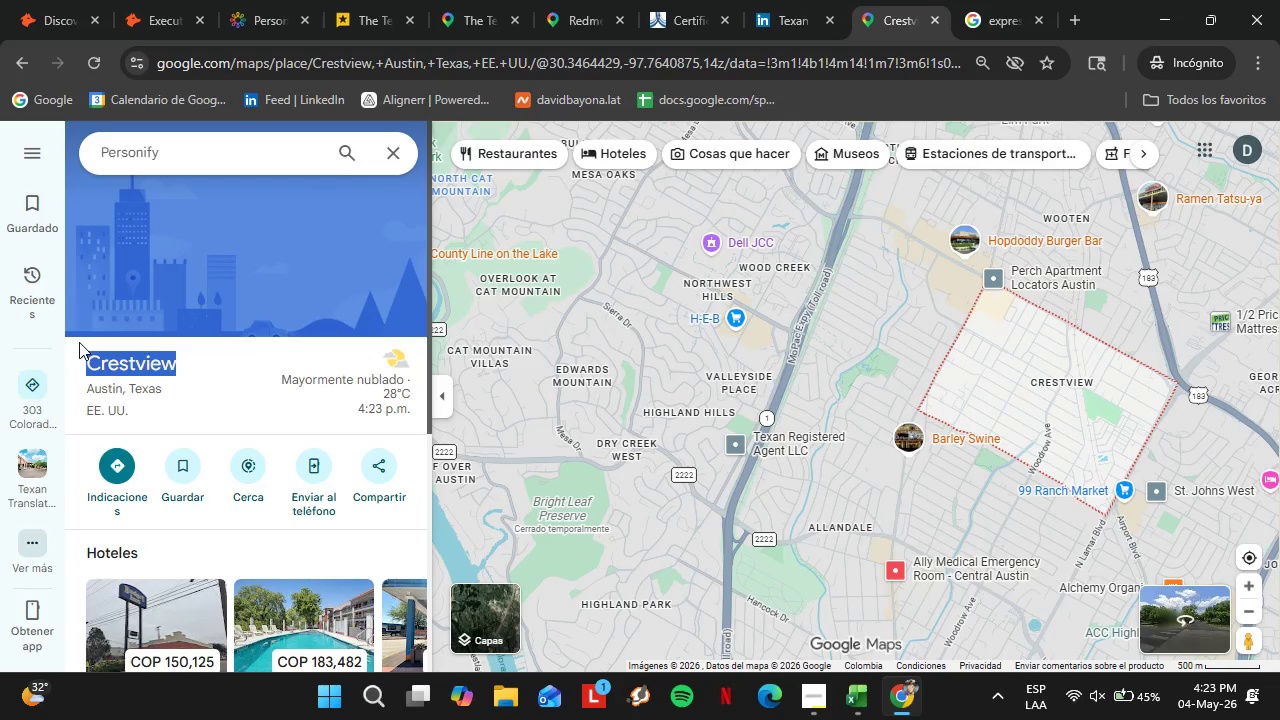 
key(Control+C)
 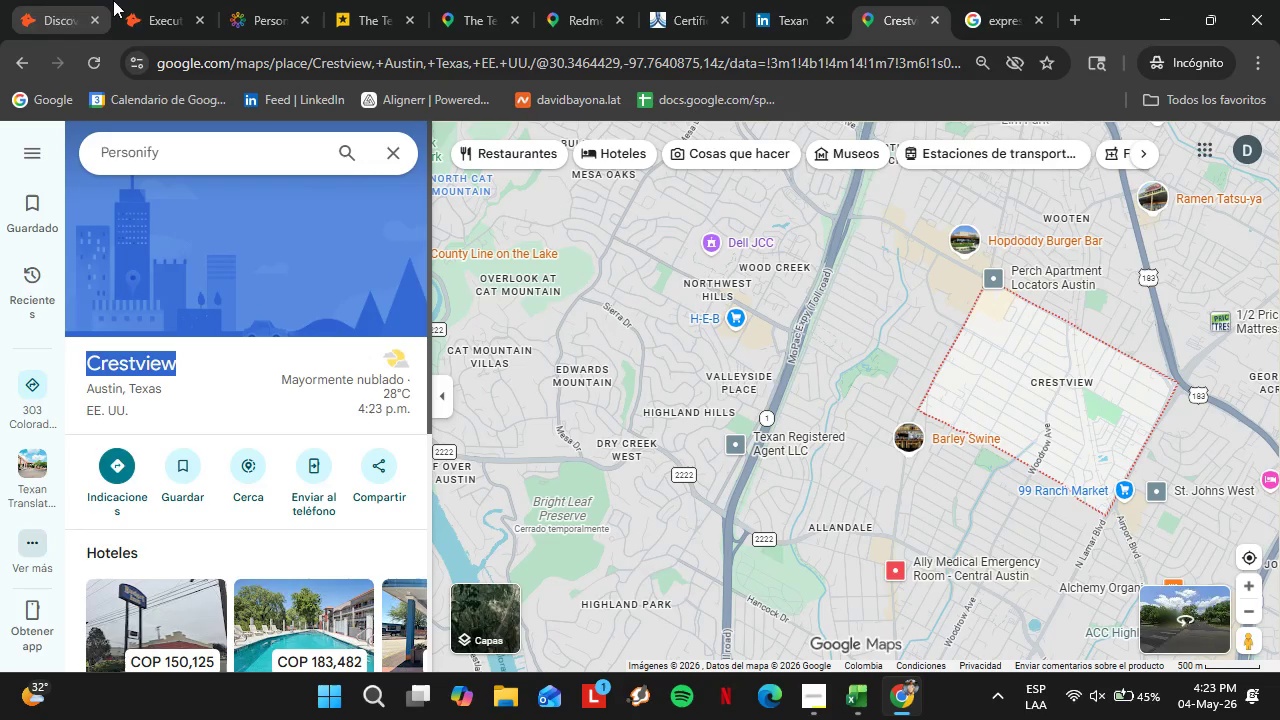 
left_click([132, 0])
 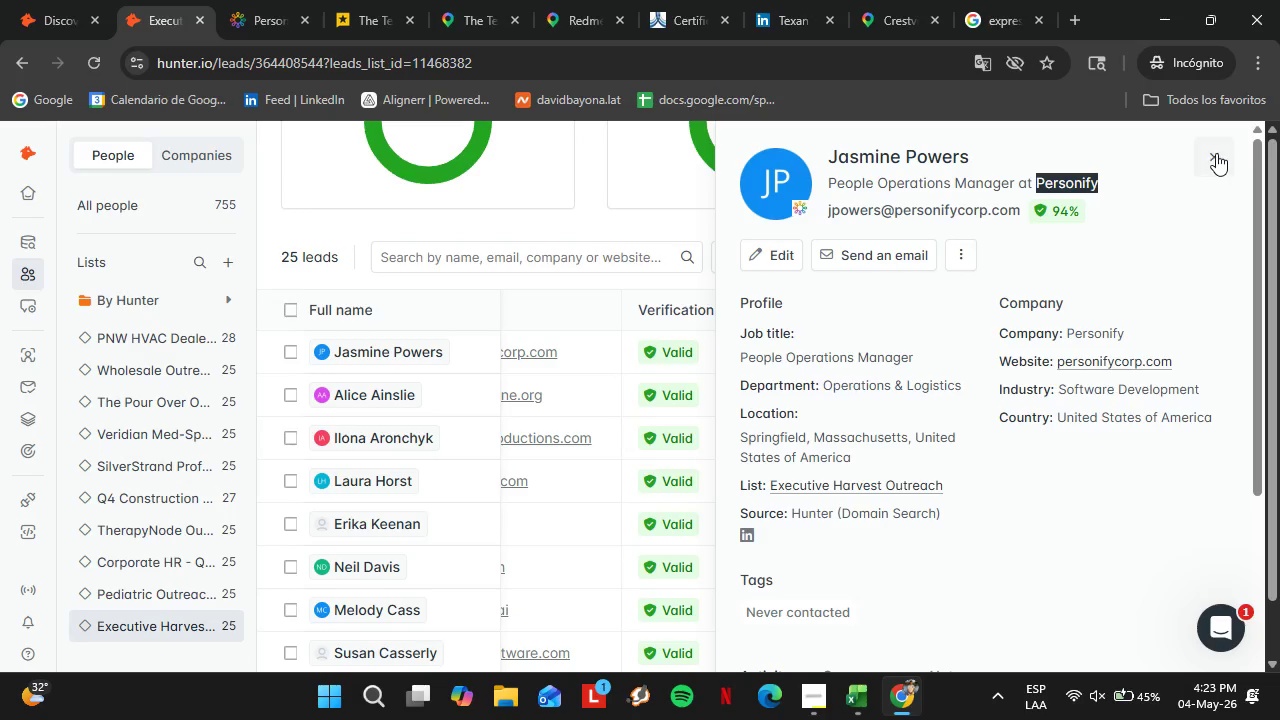 
left_click([1215, 151])
 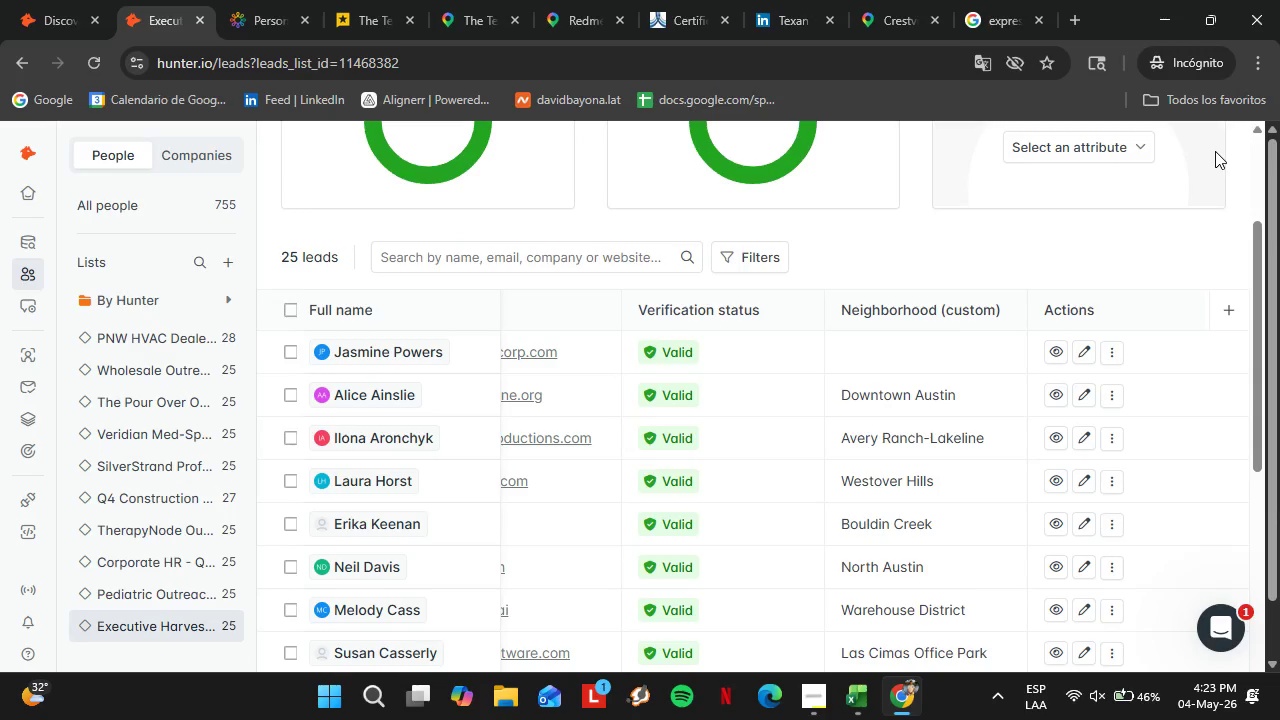 
wait(14.77)
 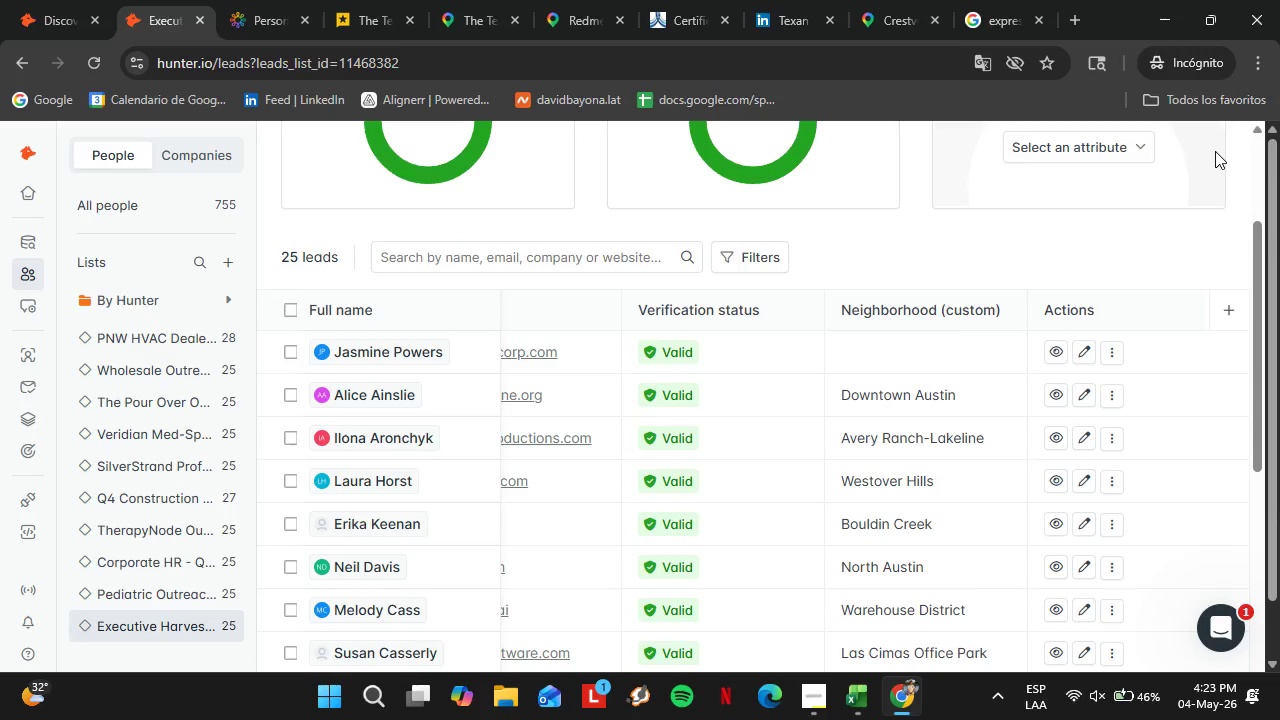 
mouse_move([745, 754])
 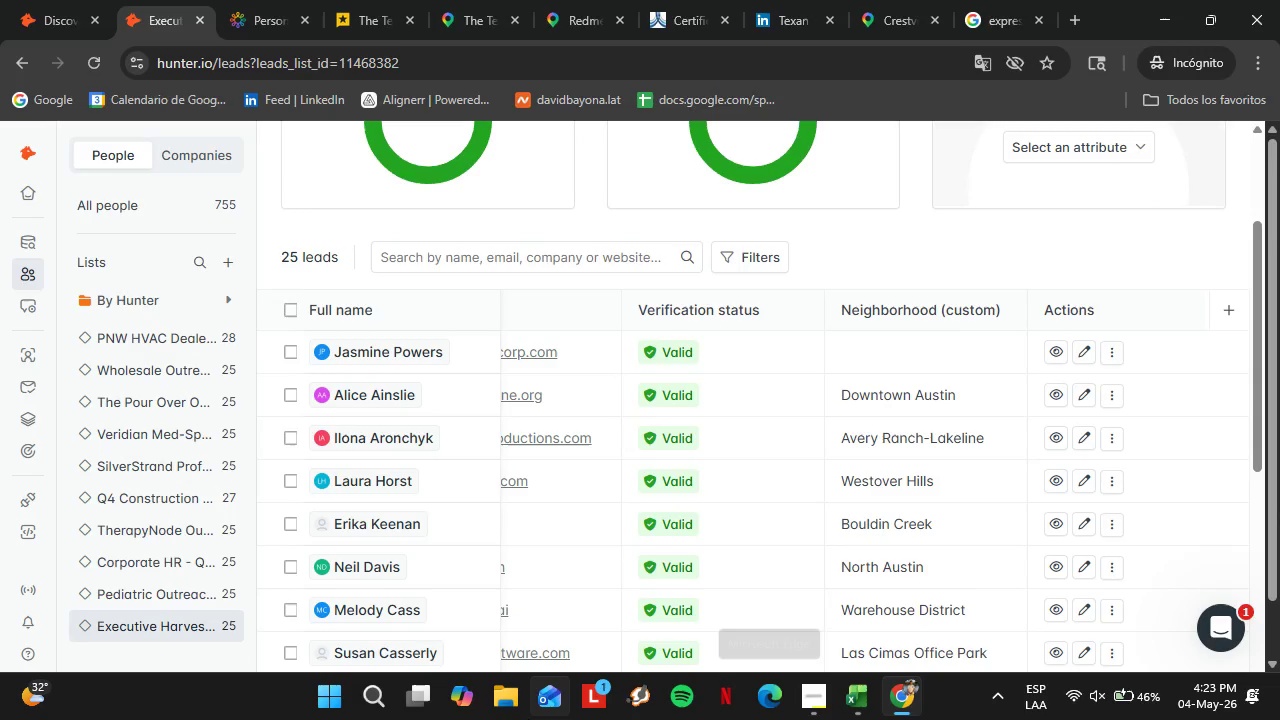 
mouse_move([529, 711])